 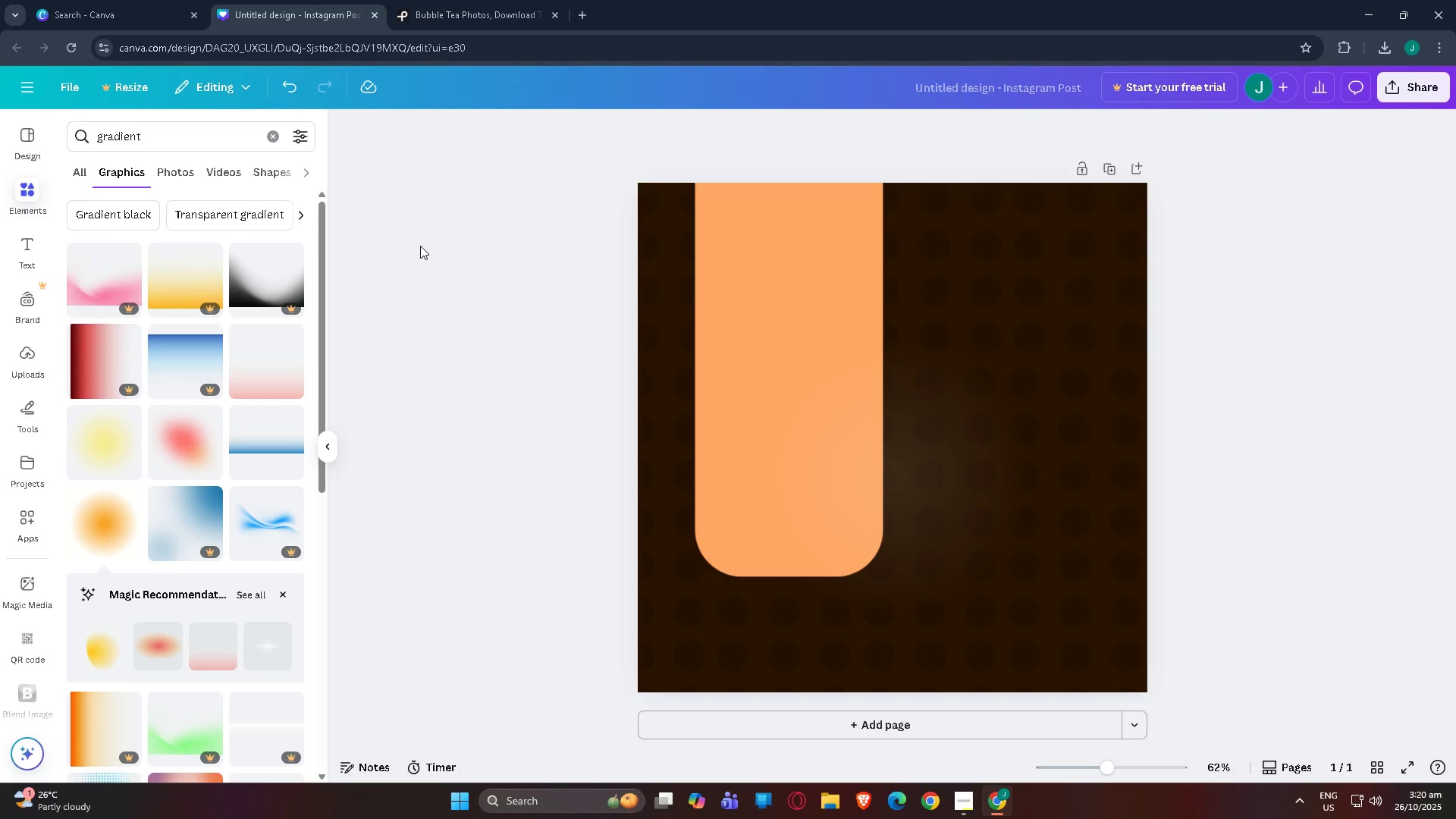 
left_click([438, 270])
 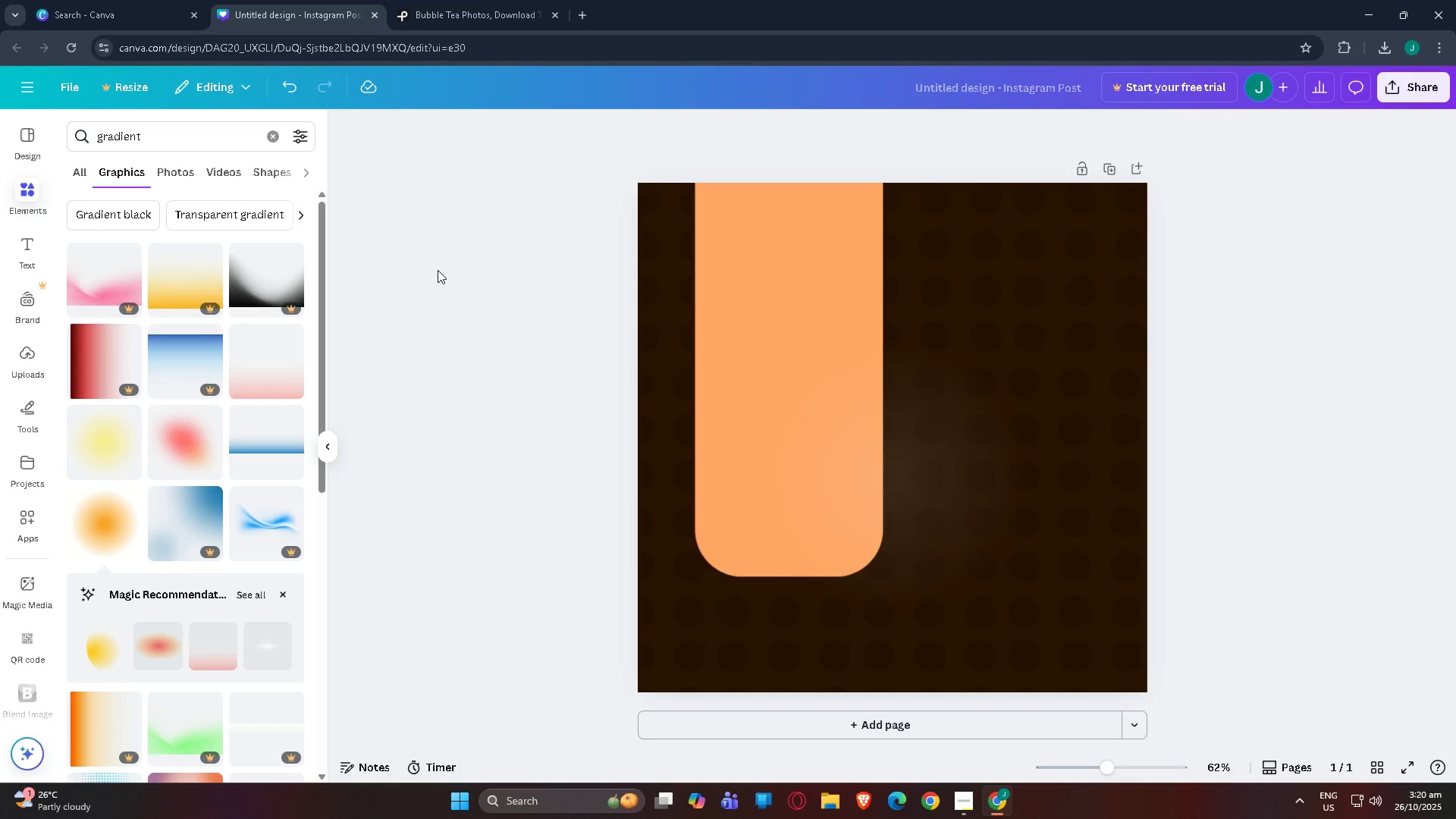 
wait(13.38)
 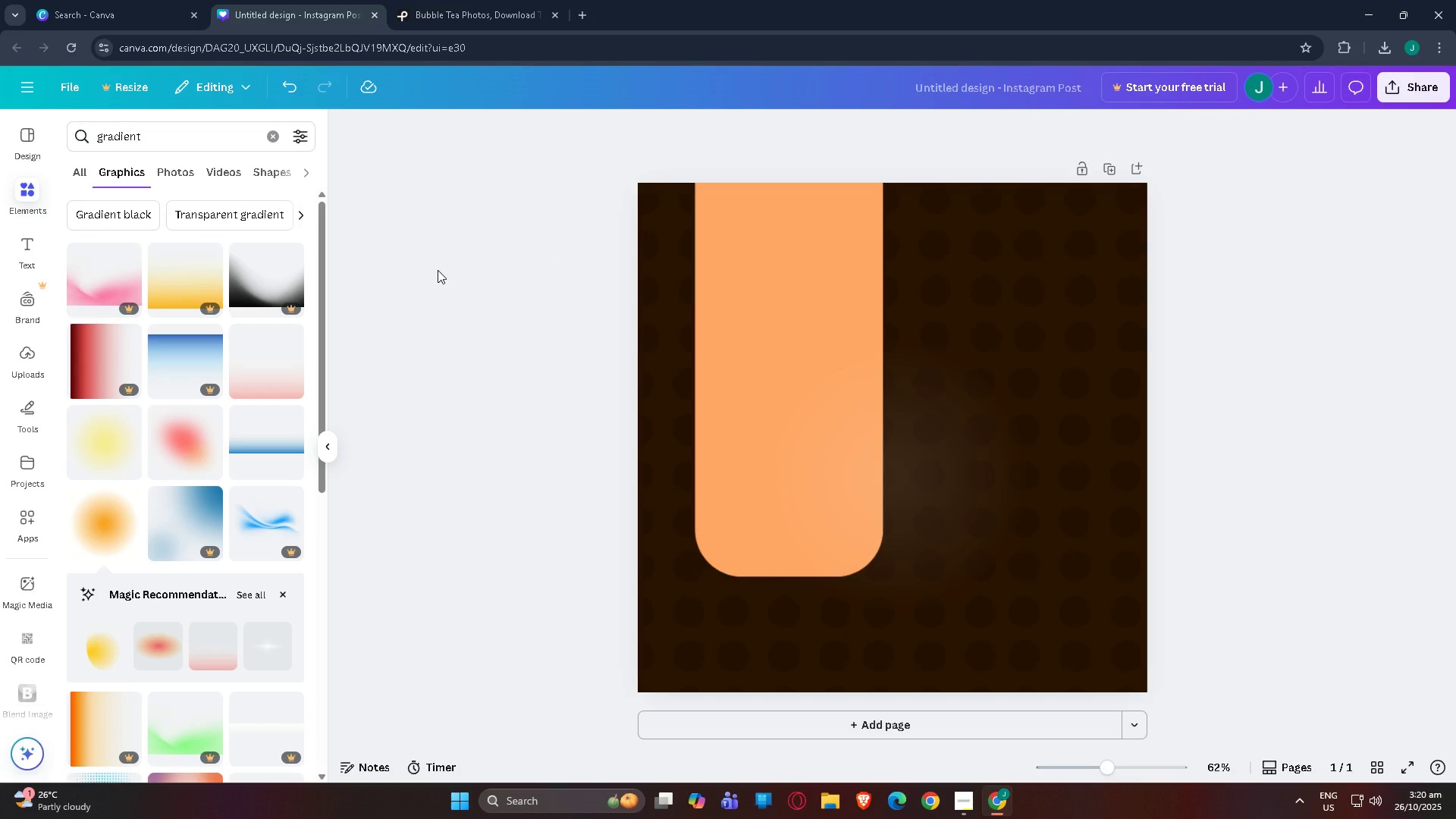 
scroll: coordinate [447, 248], scroll_direction: down, amount: 1.0
 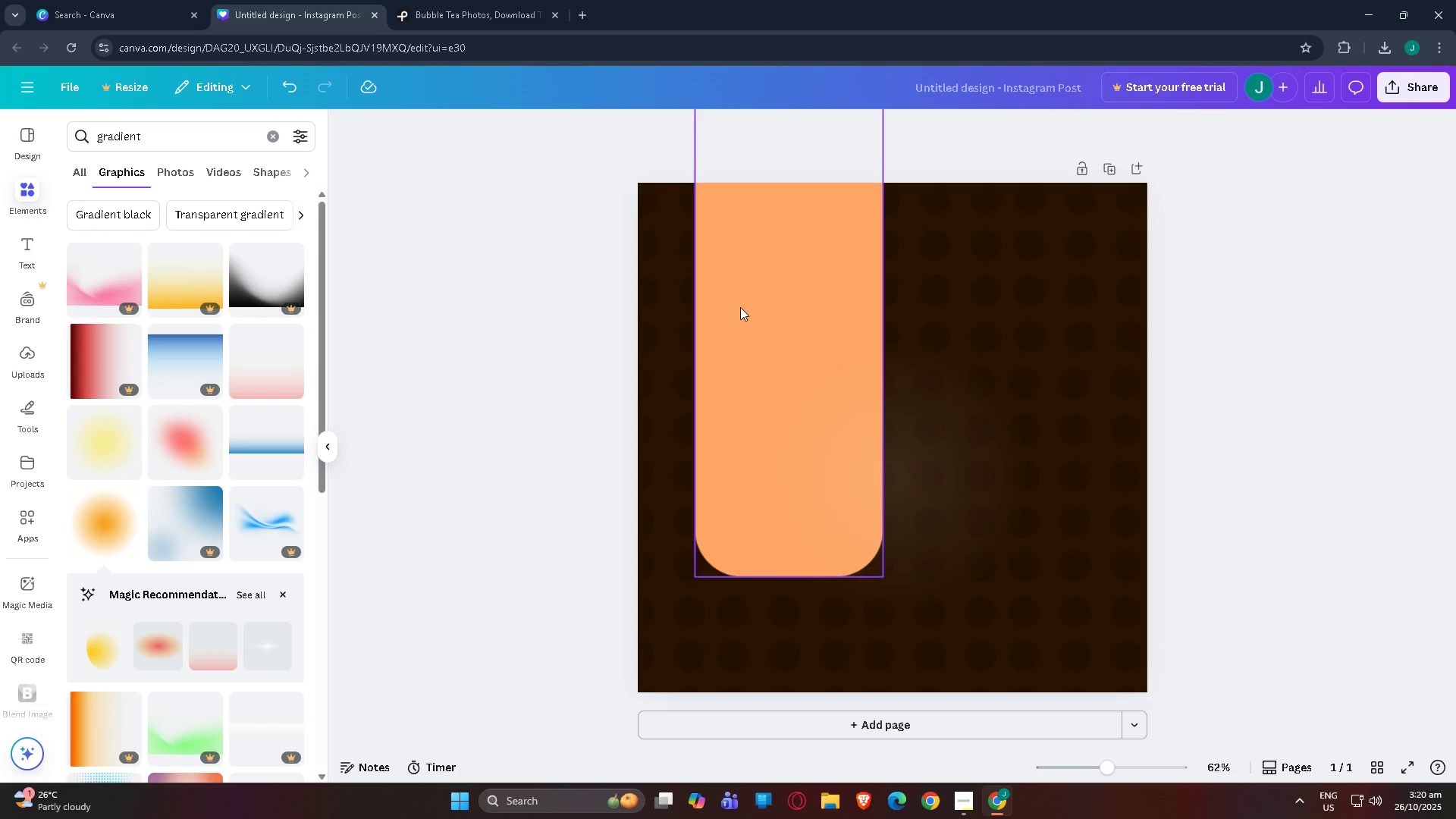 
left_click([740, 307])
 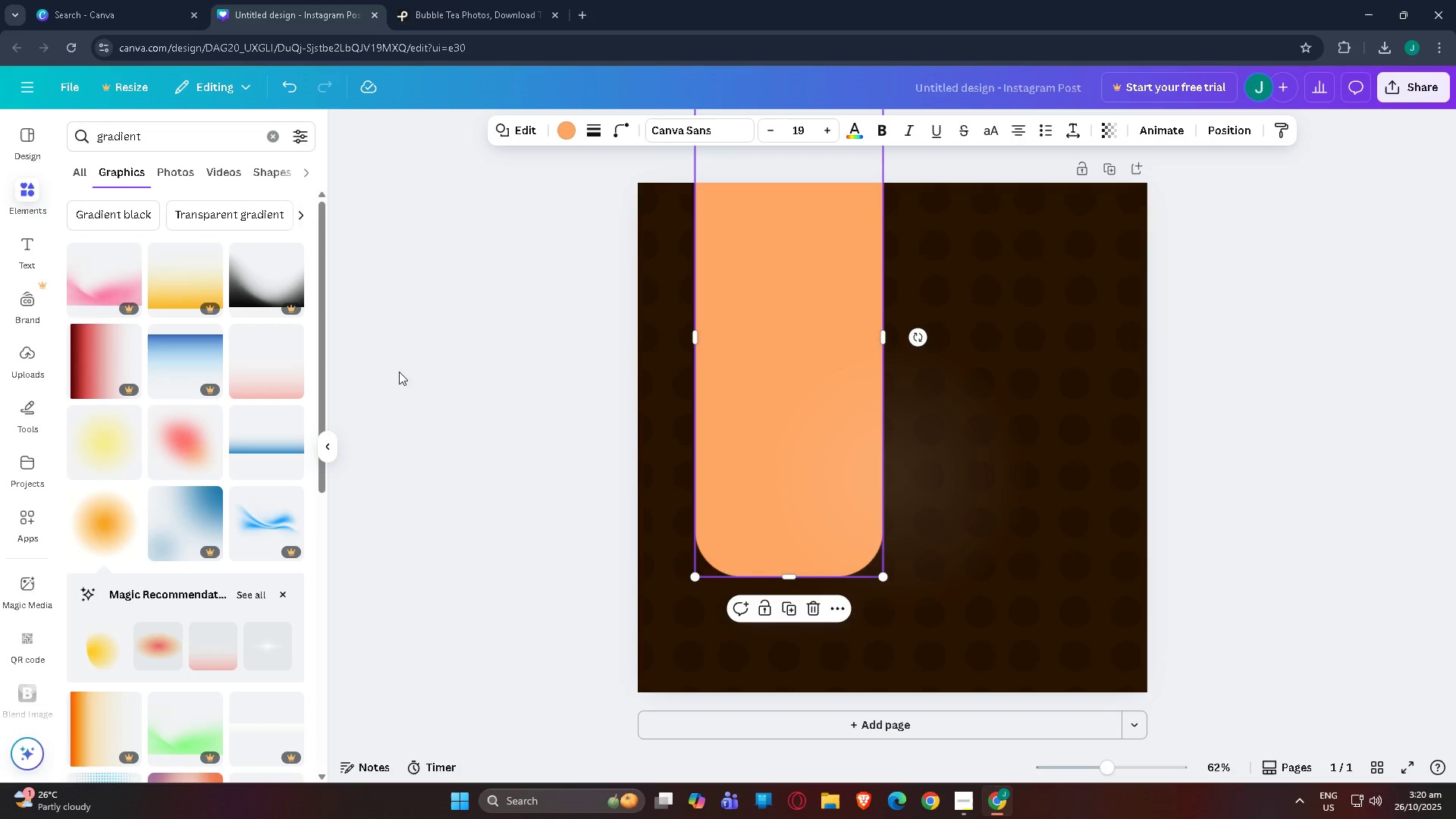 
left_click([409, 369])
 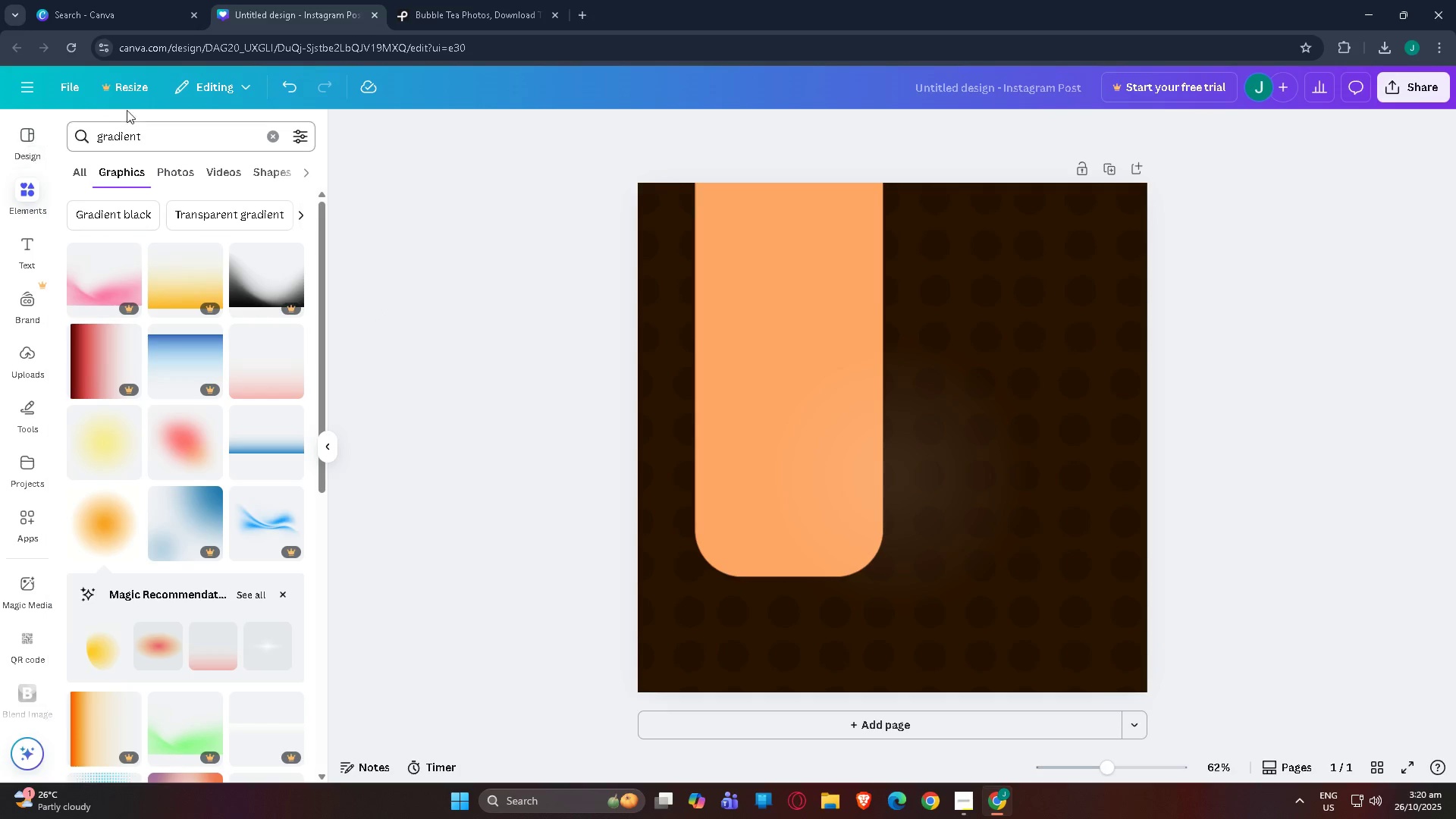 
left_click_drag(start_coordinate=[185, 135], to_coordinate=[30, 134])
 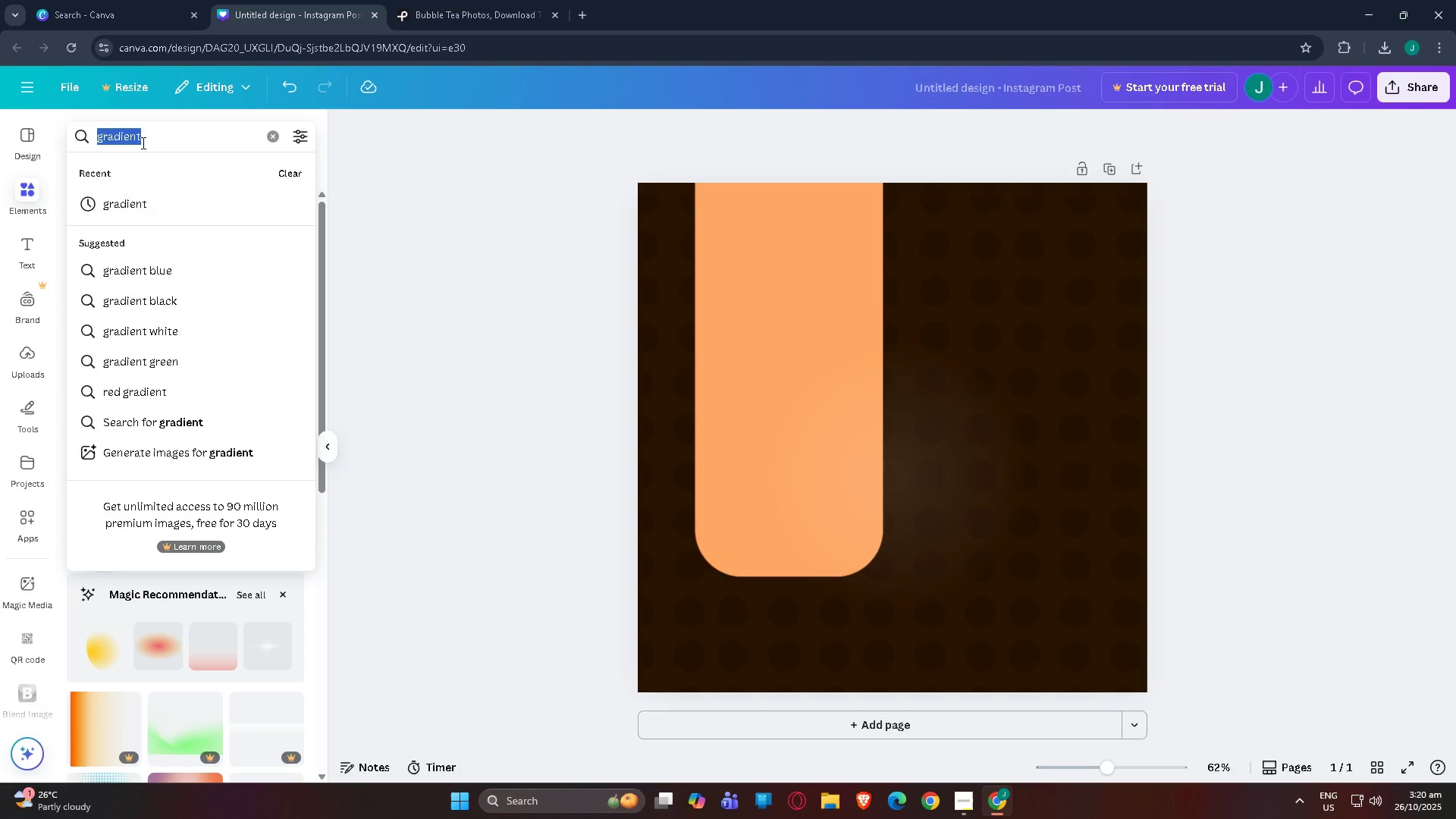 
type(milk splash)
 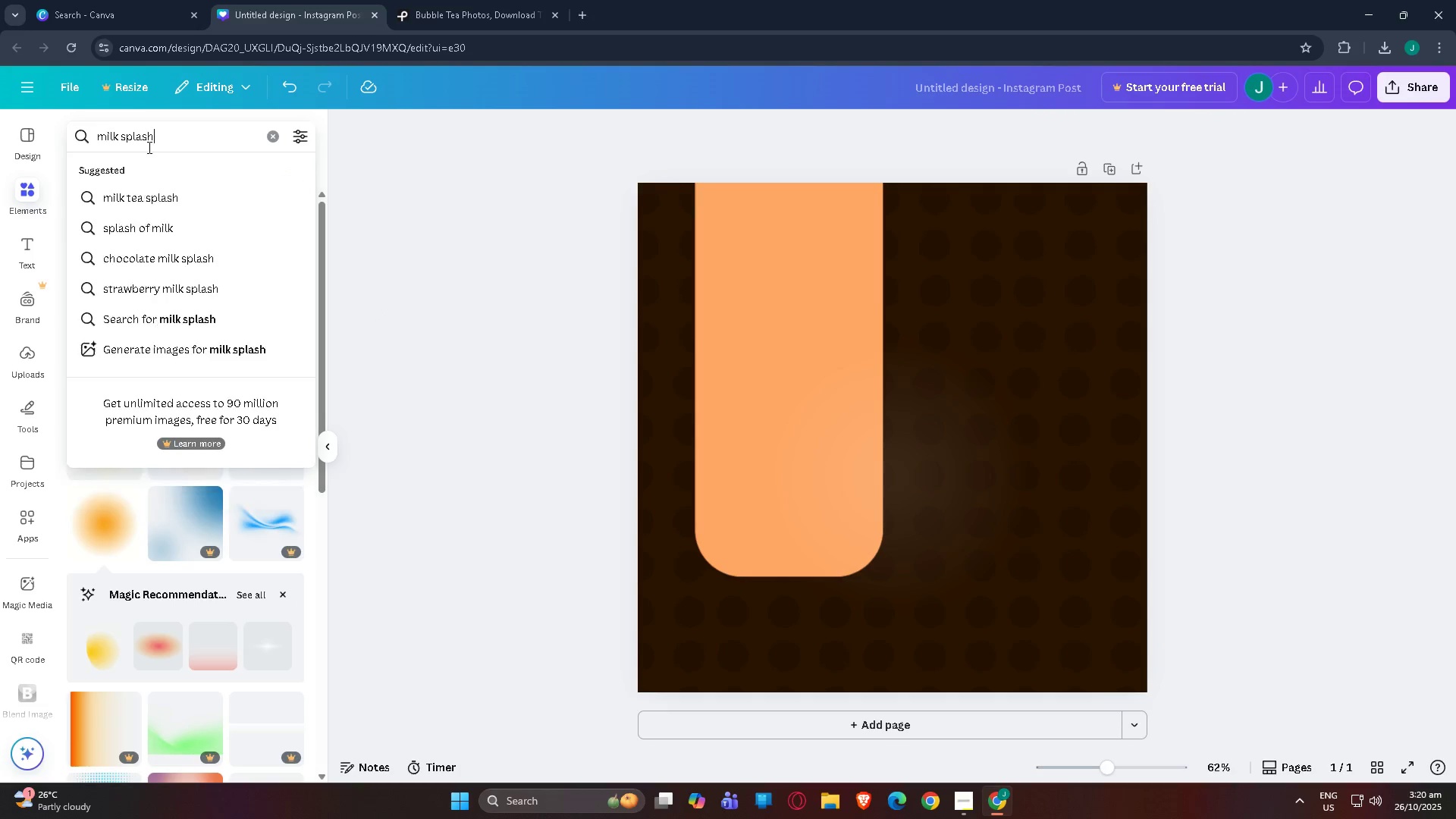 
key(Enter)
 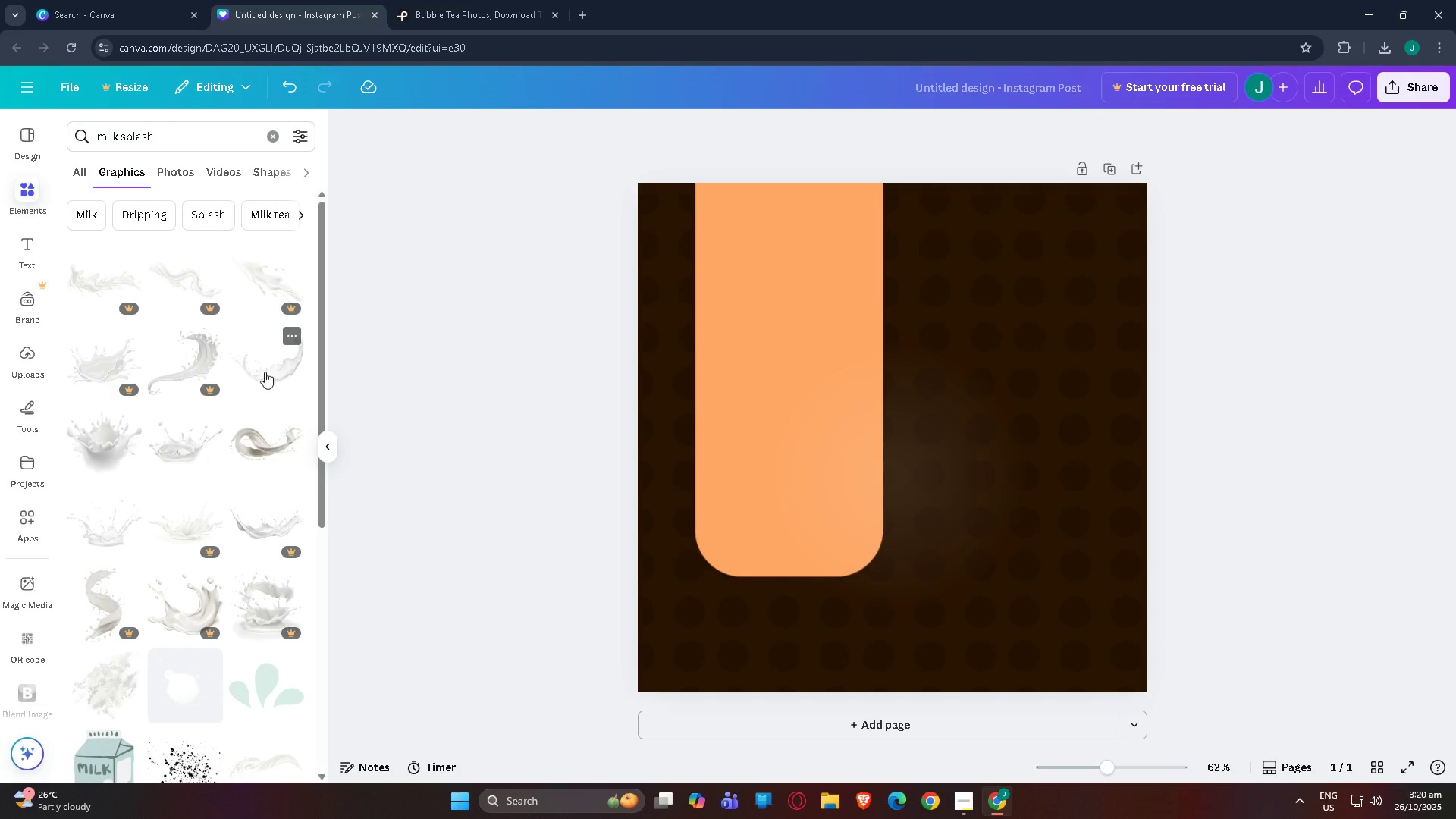 
left_click([264, 366])
 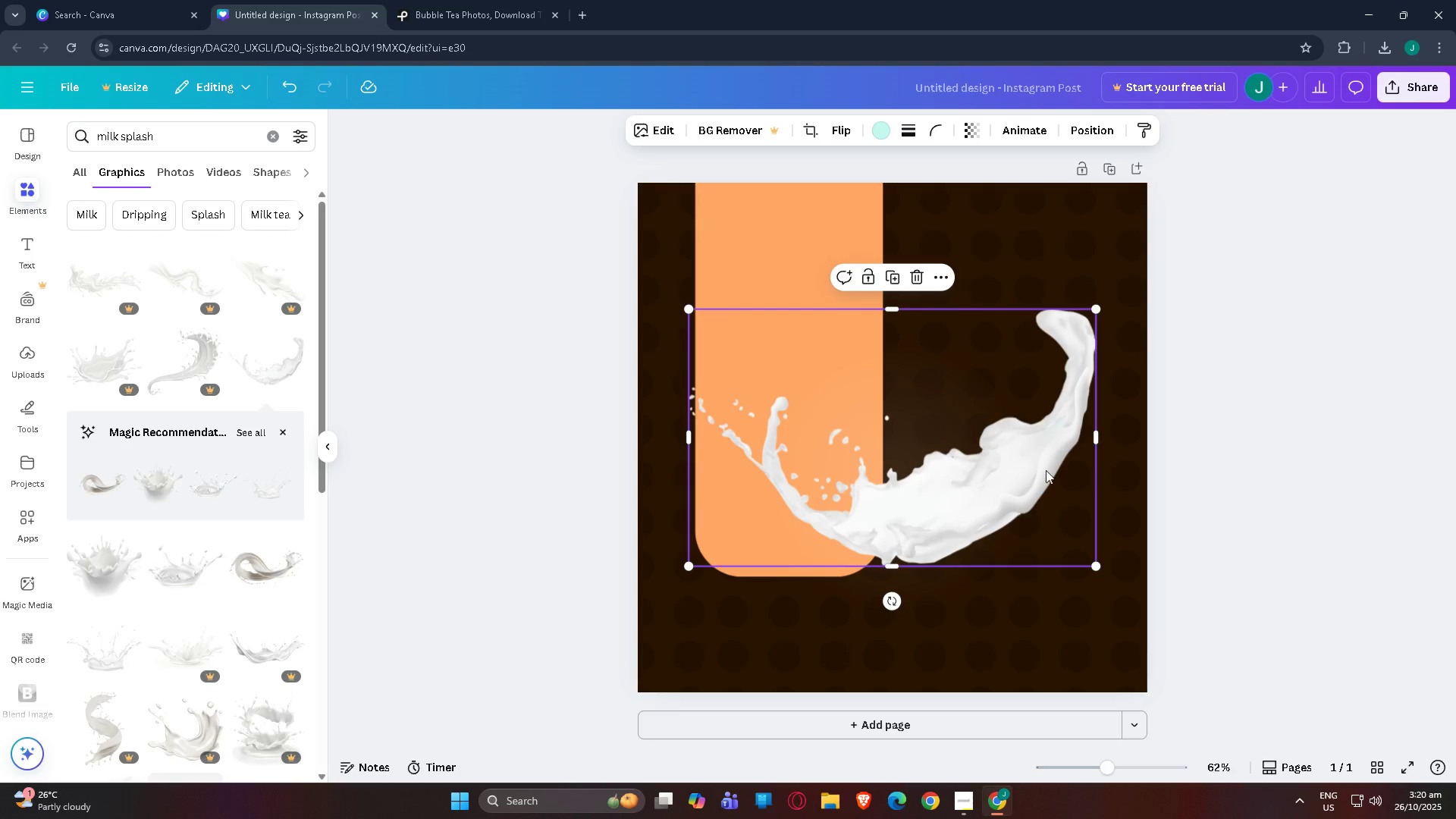 
left_click_drag(start_coordinate=[965, 469], to_coordinate=[827, 410])
 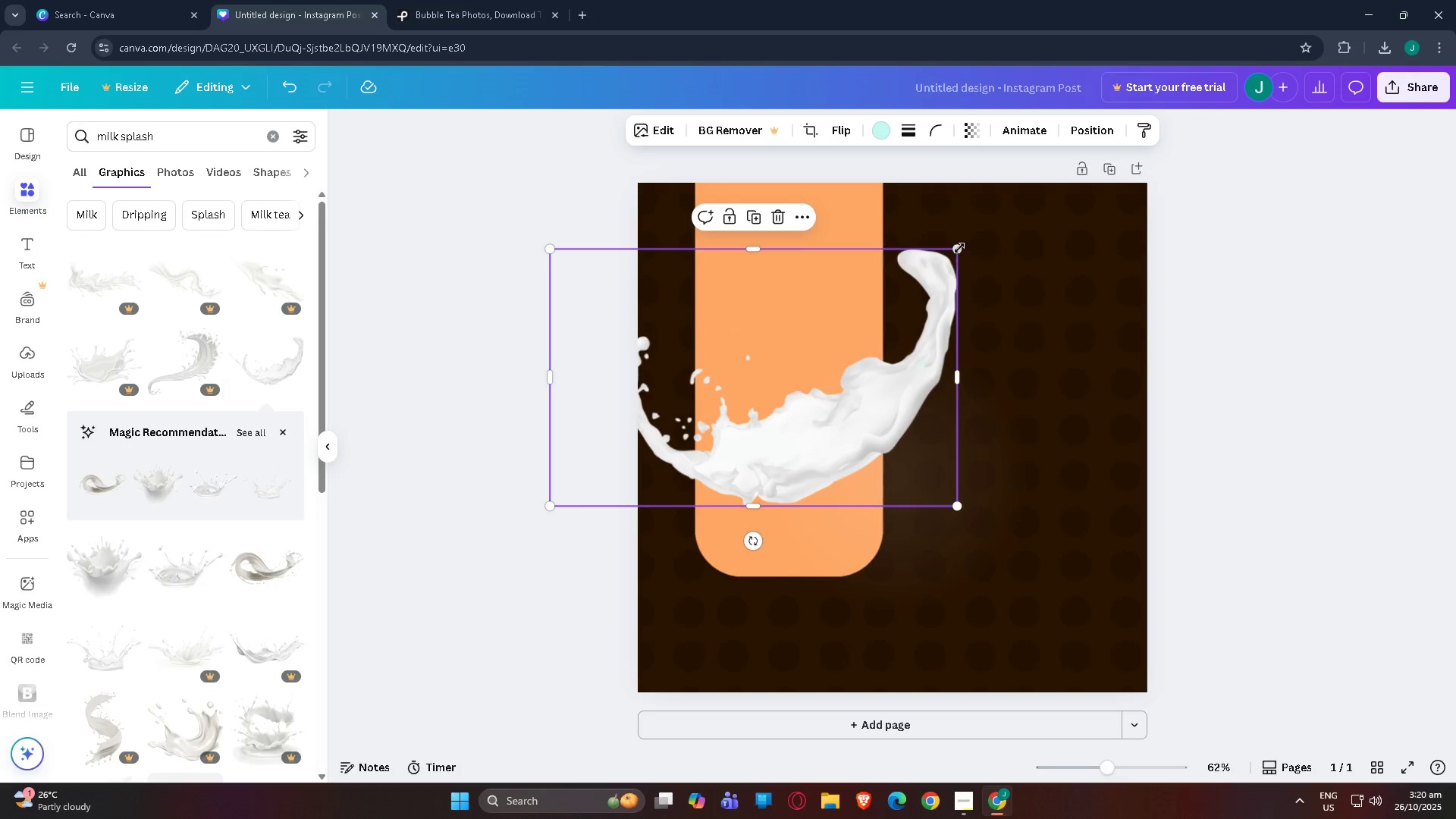 
left_click_drag(start_coordinate=[958, 249], to_coordinate=[853, 337])
 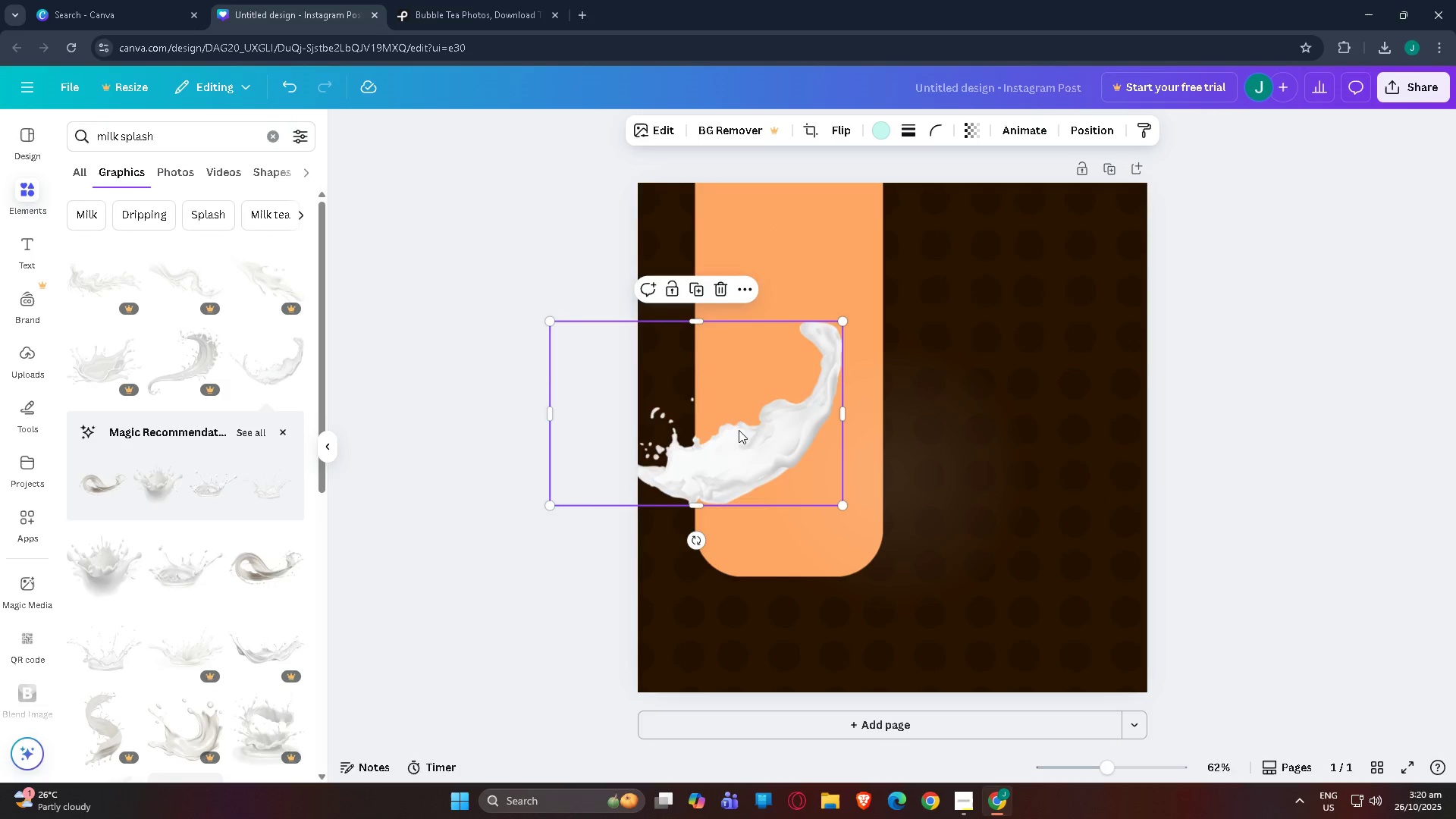 
left_click_drag(start_coordinate=[739, 430], to_coordinate=[800, 420])
 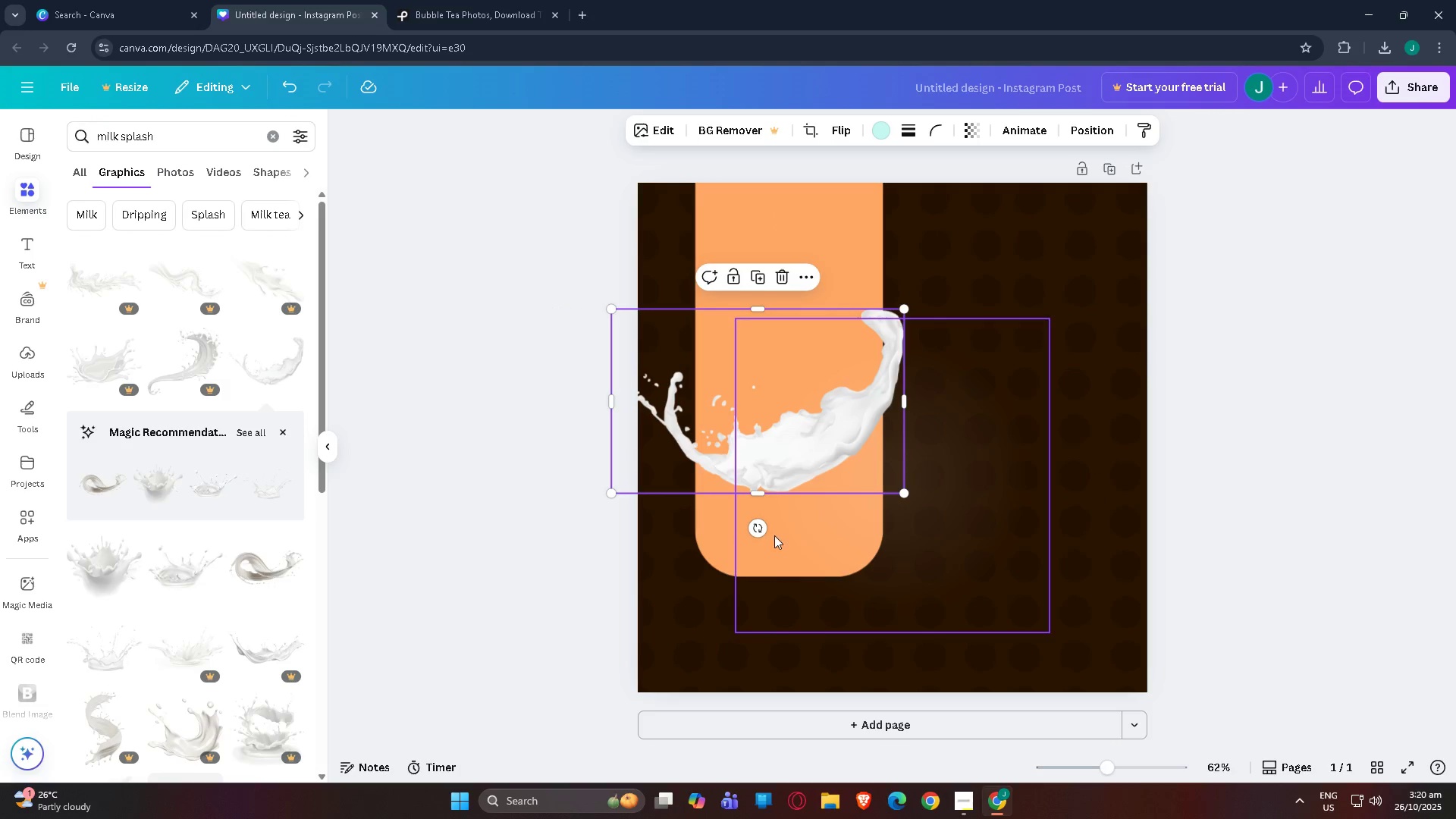 
left_click_drag(start_coordinate=[752, 529], to_coordinate=[730, 526])
 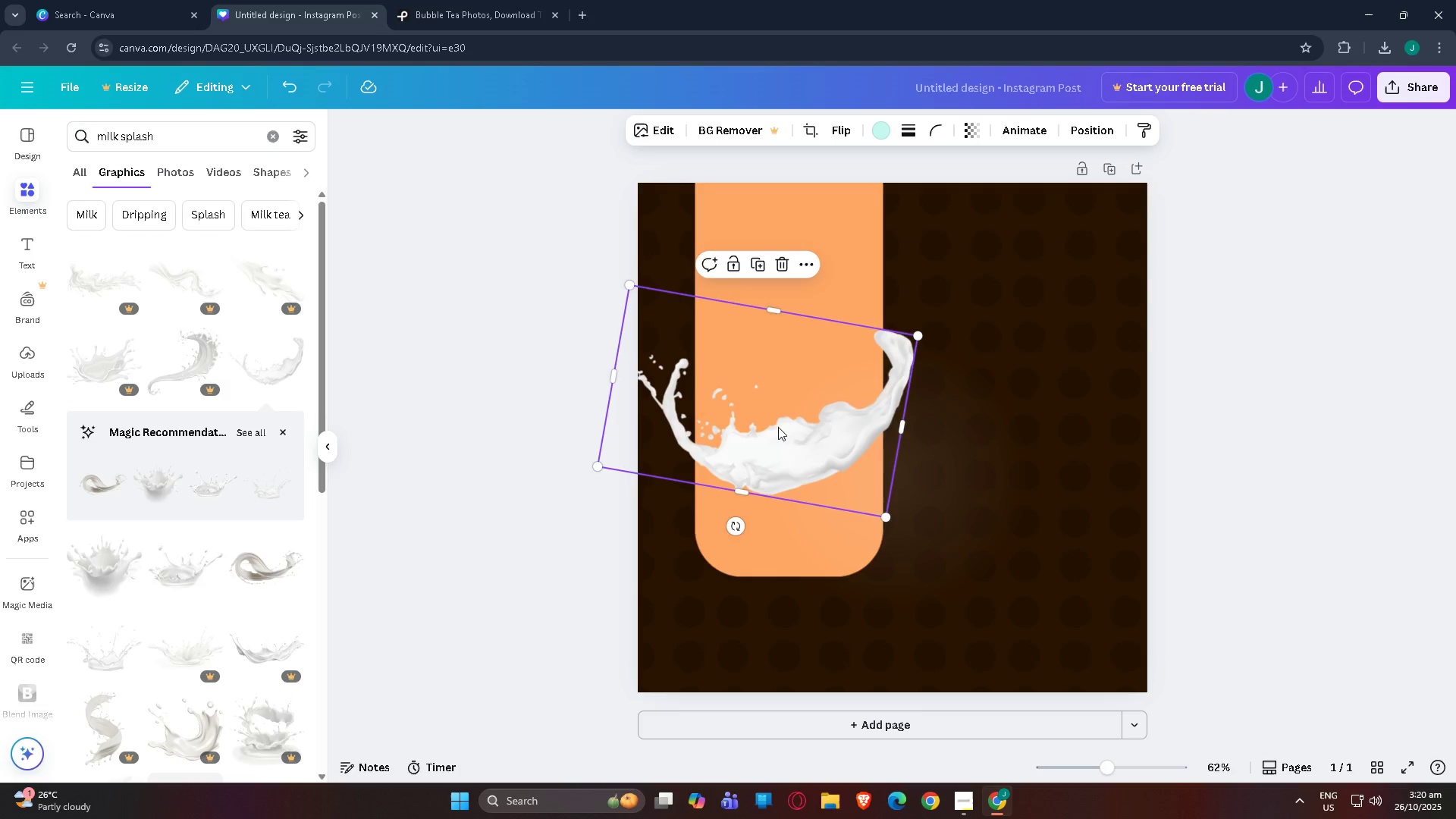 
left_click_drag(start_coordinate=[778, 427], to_coordinate=[792, 444])
 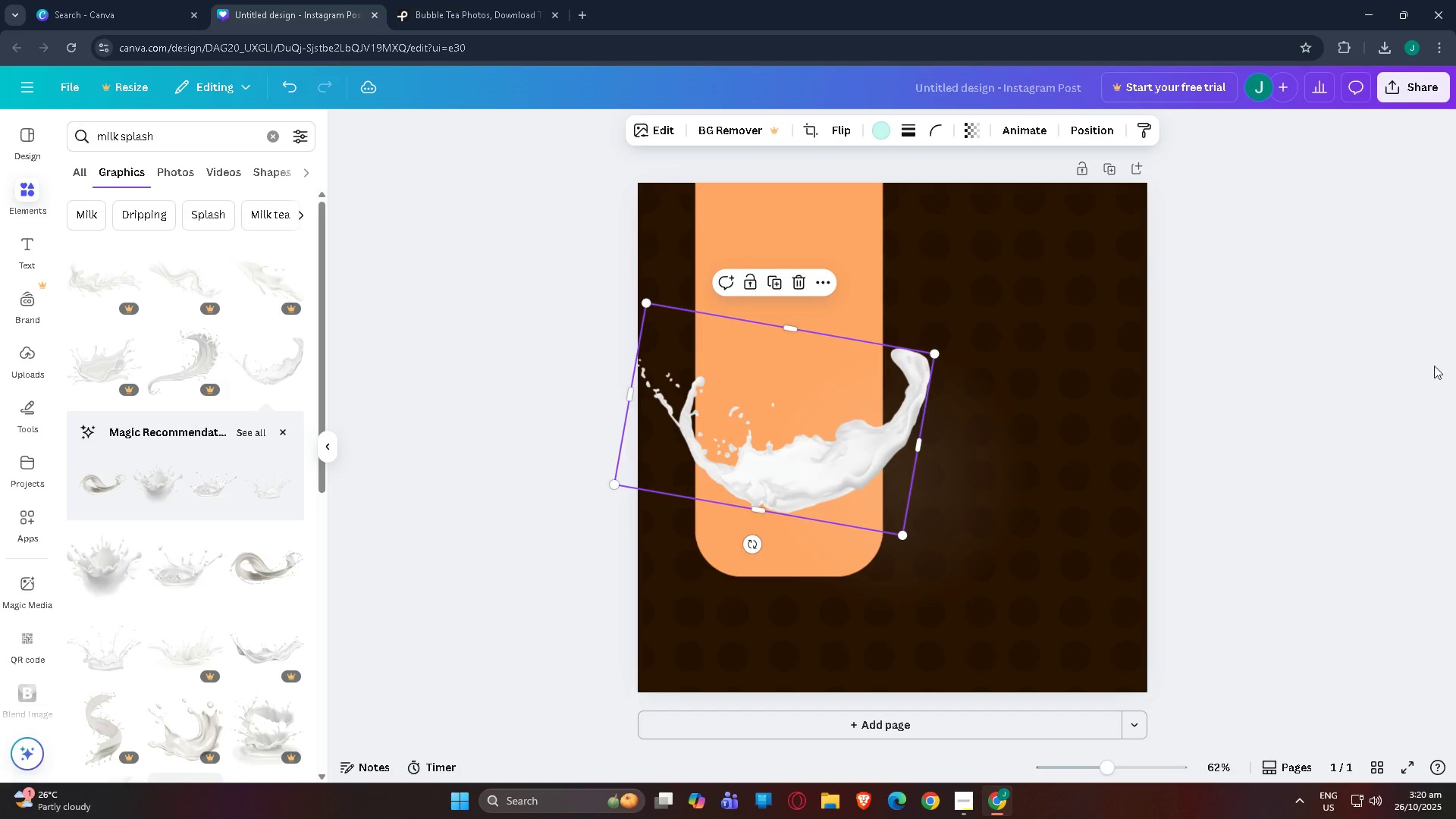 
left_click_drag(start_coordinate=[1380, 366], to_coordinate=[1445, 366])
 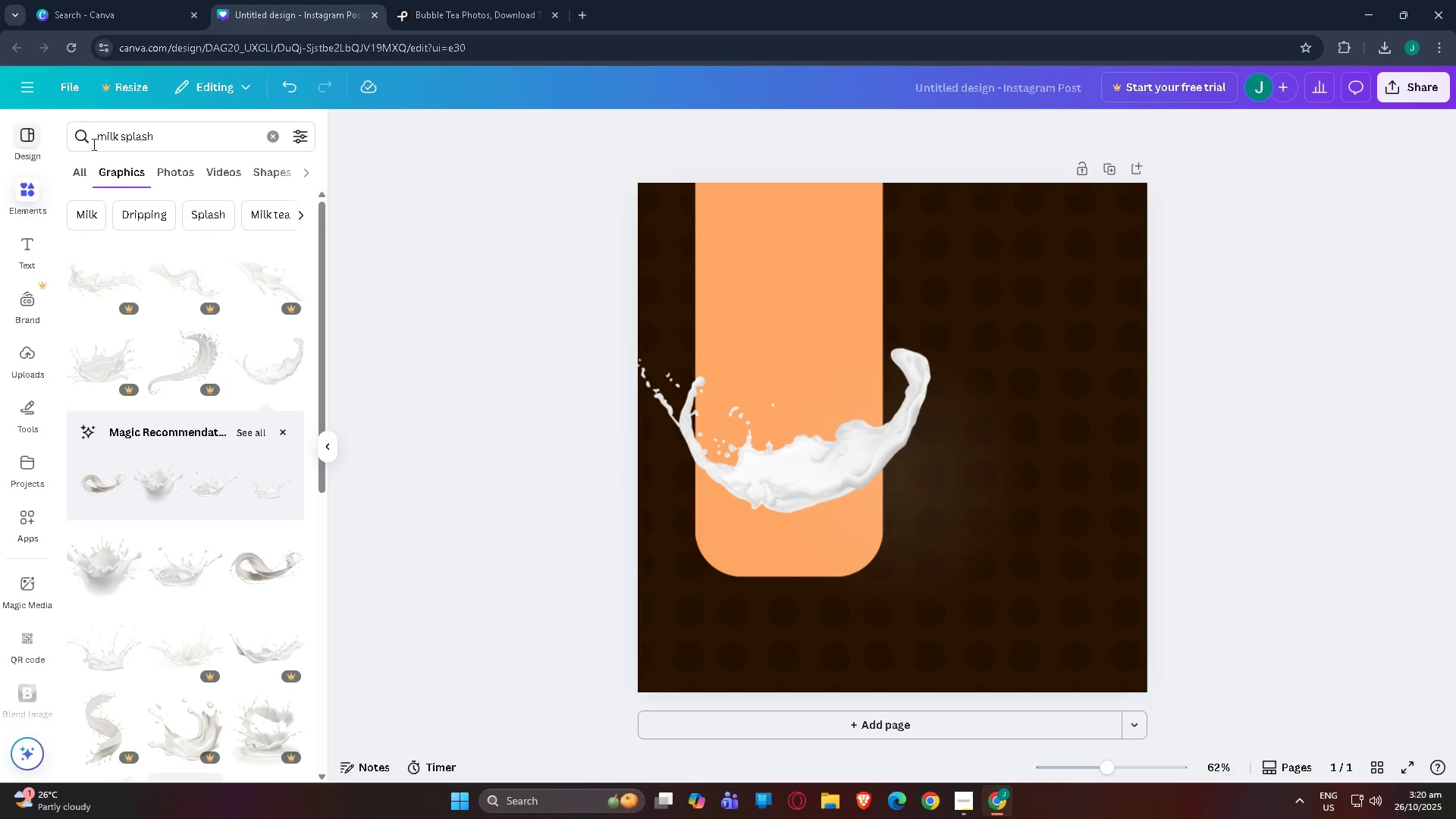 
left_click_drag(start_coordinate=[170, 130], to_coordinate=[0, 127])
 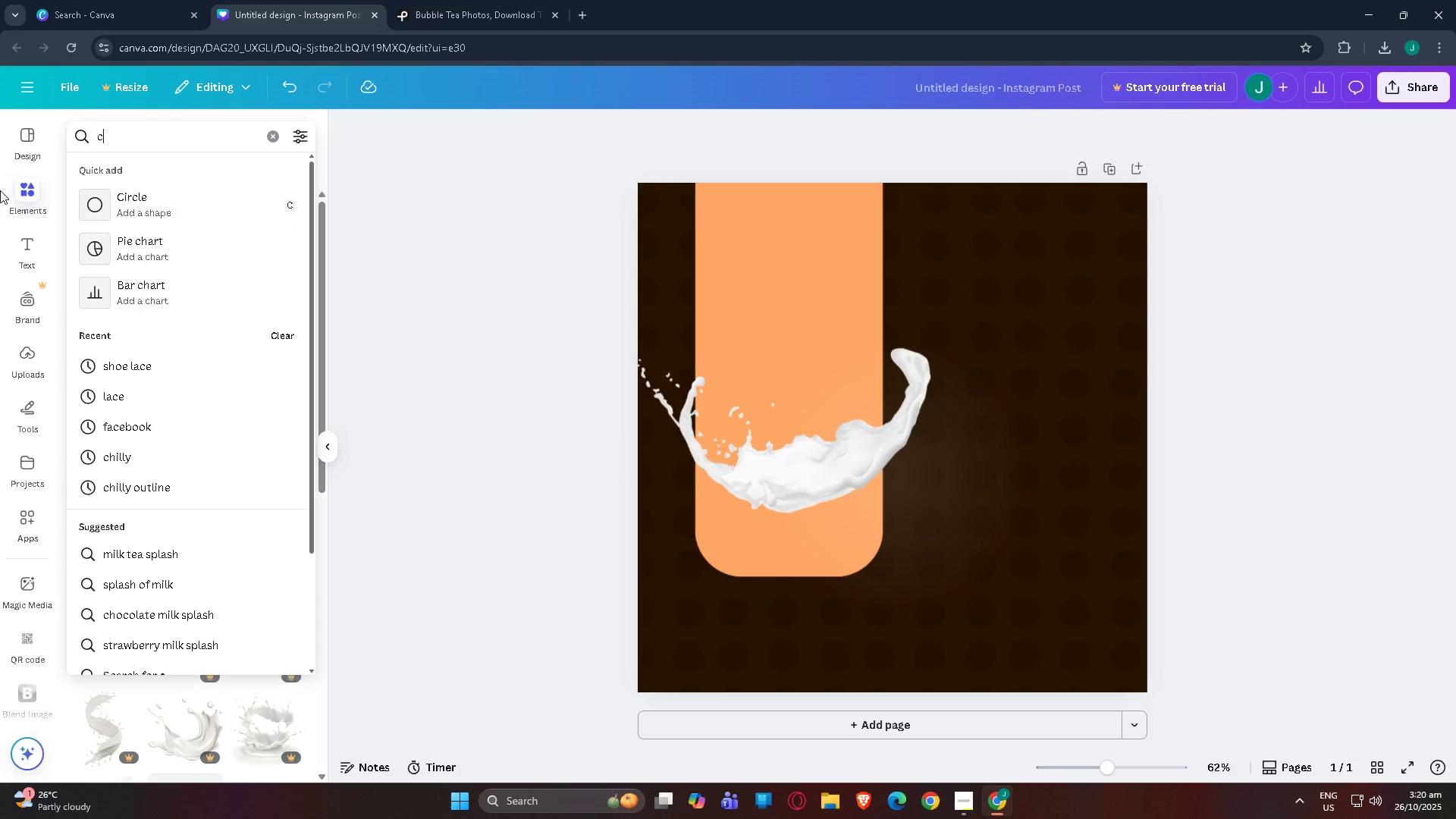 
type(cup  )
key(Backspace)
key(Backspace)
key(Backspace)
key(Backspace)
key(Backspace)
key(Backspace)
type(m)
key(Backspace)
key(Backspace)
type(boba)
 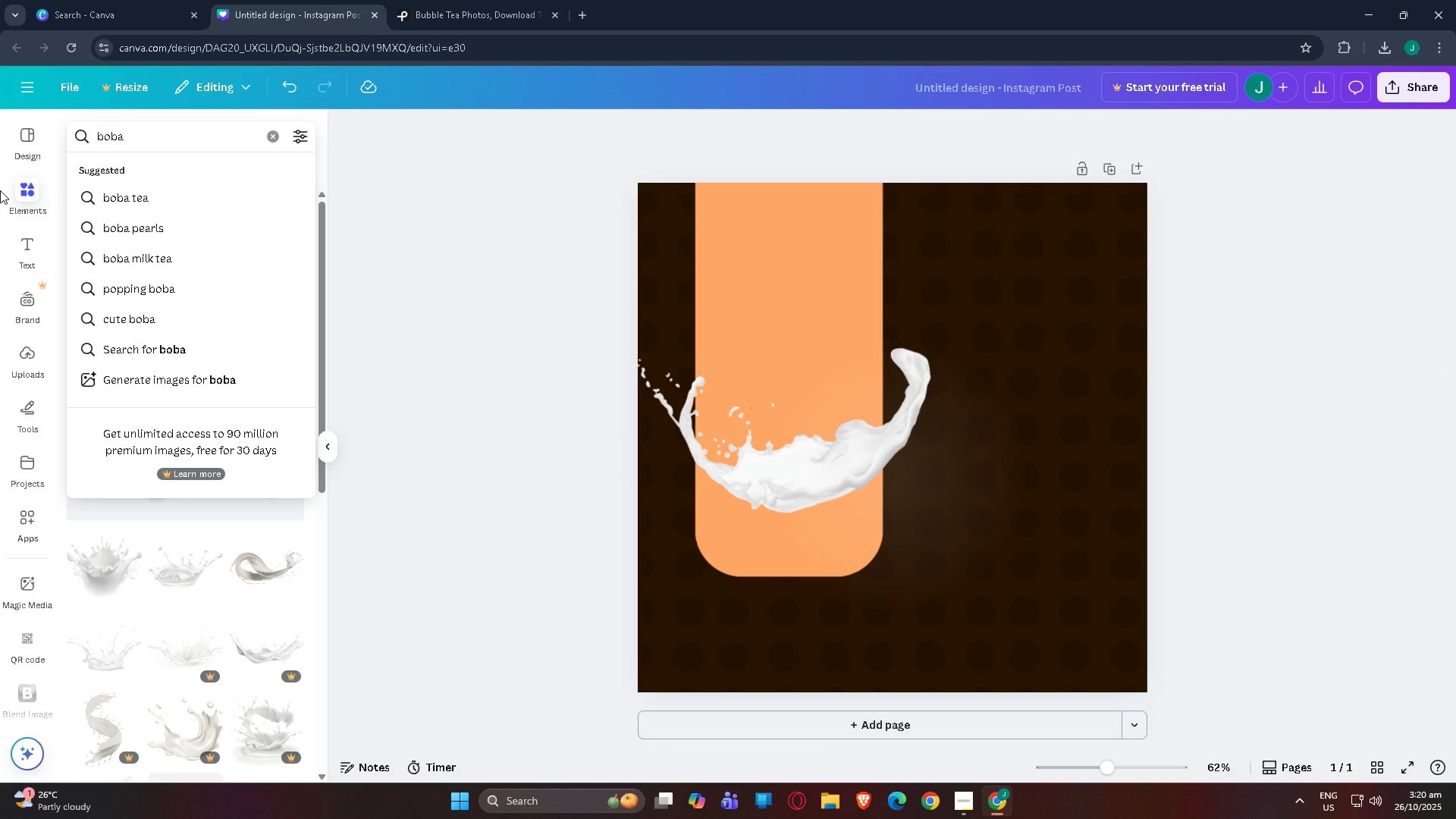 
key(Enter)
 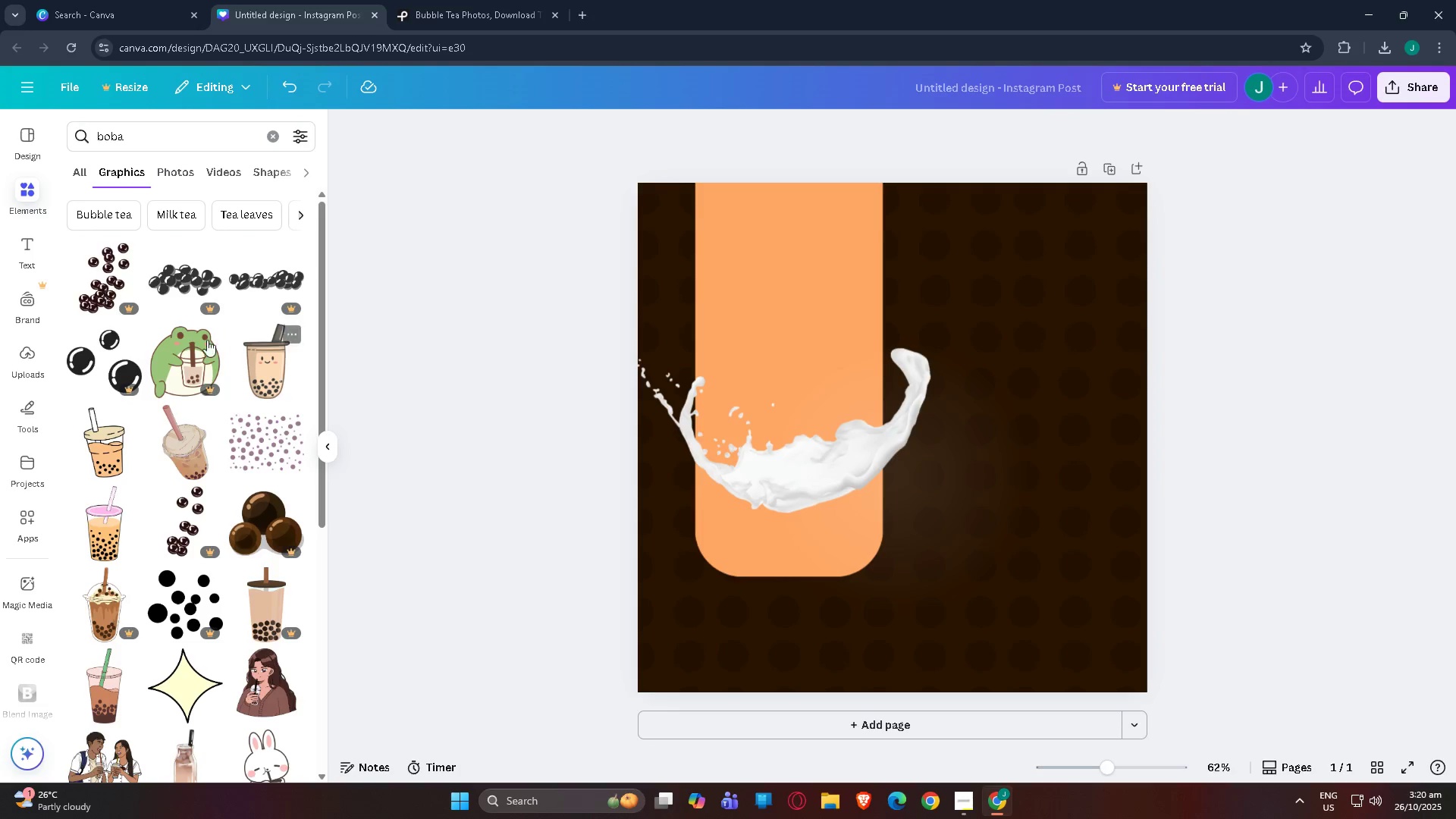 
scroll: coordinate [248, 526], scroll_direction: down, amount: 10.0
 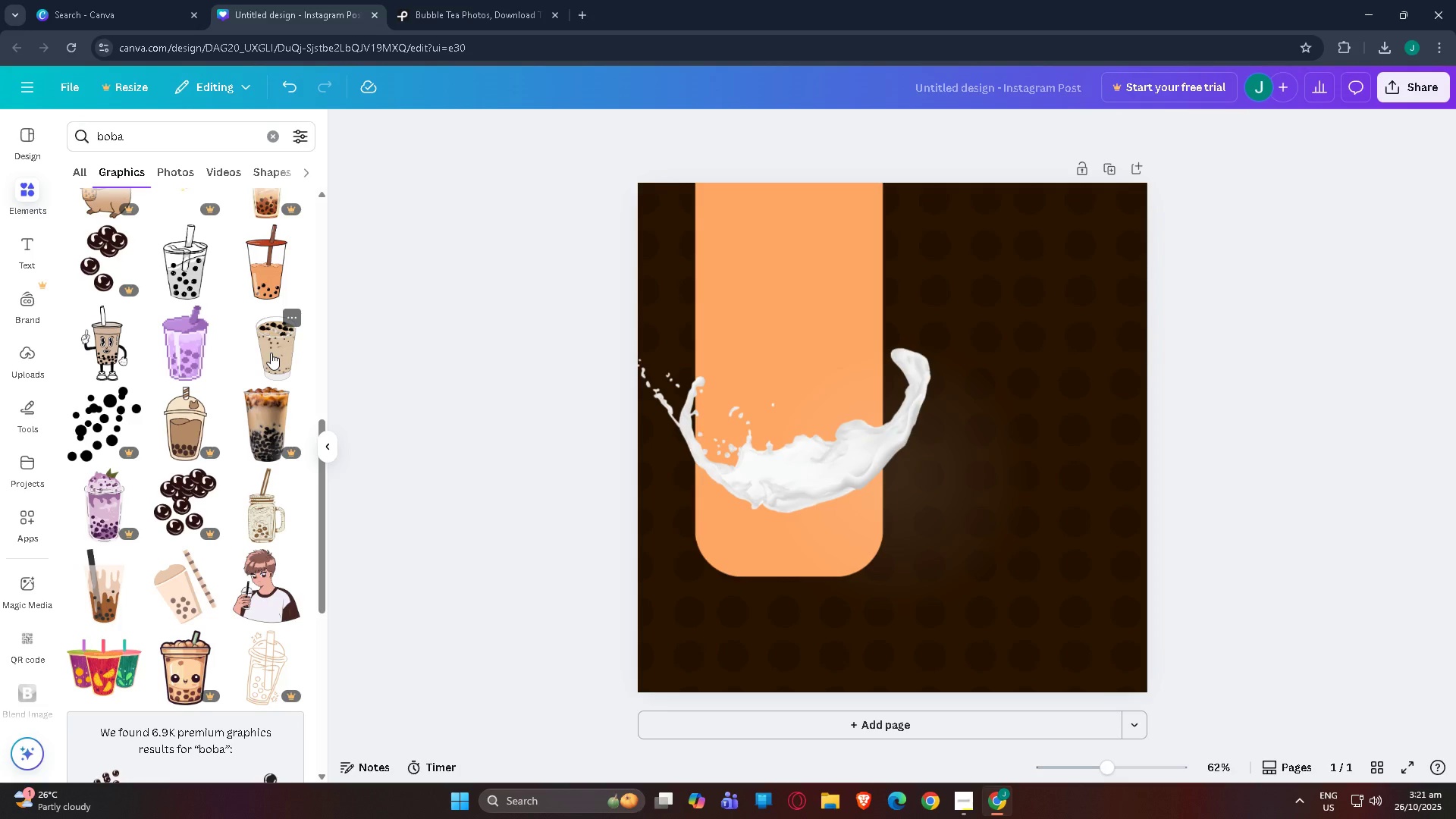 
left_click([264, 410])
 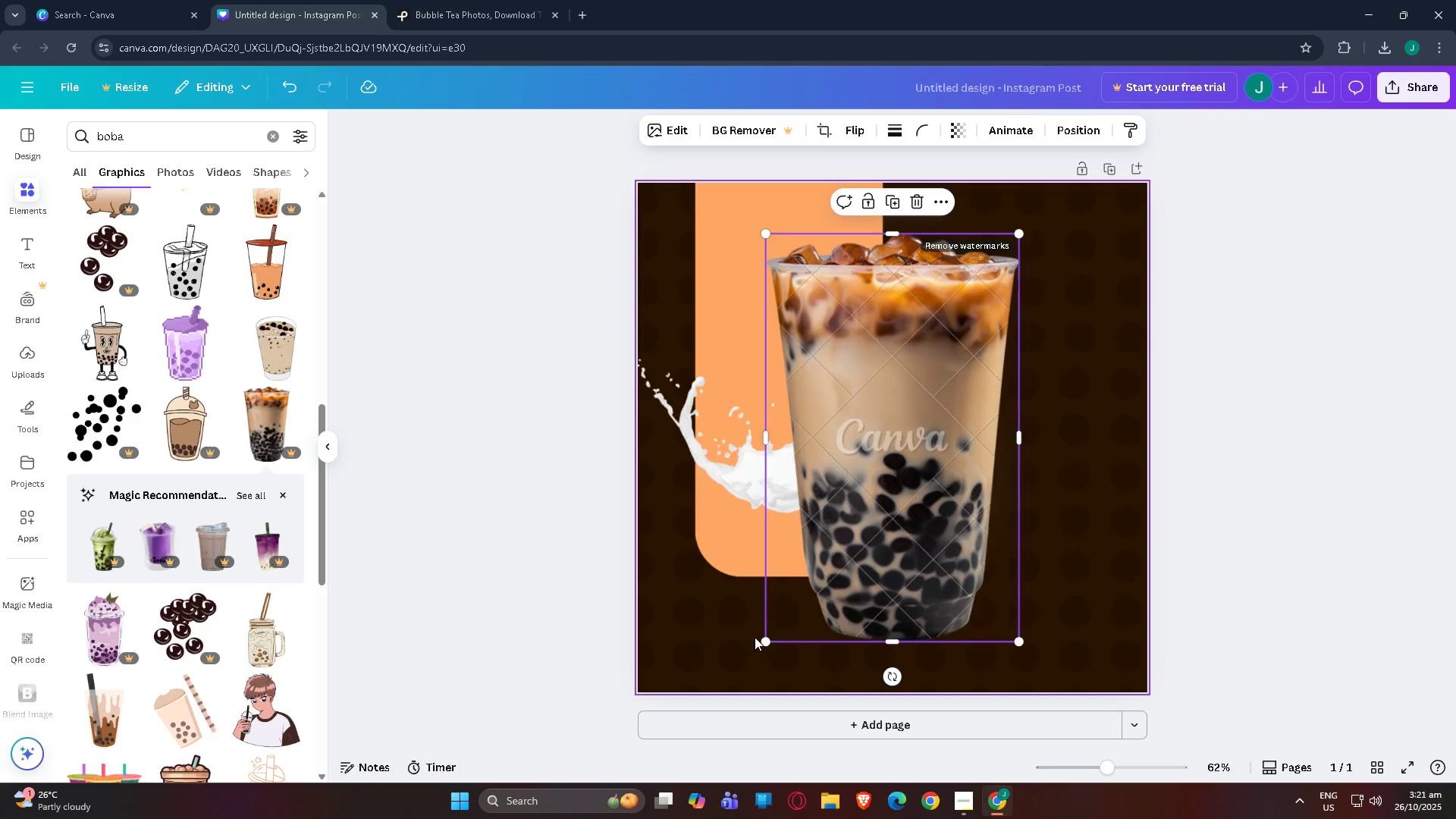 
left_click_drag(start_coordinate=[764, 639], to_coordinate=[816, 460])
 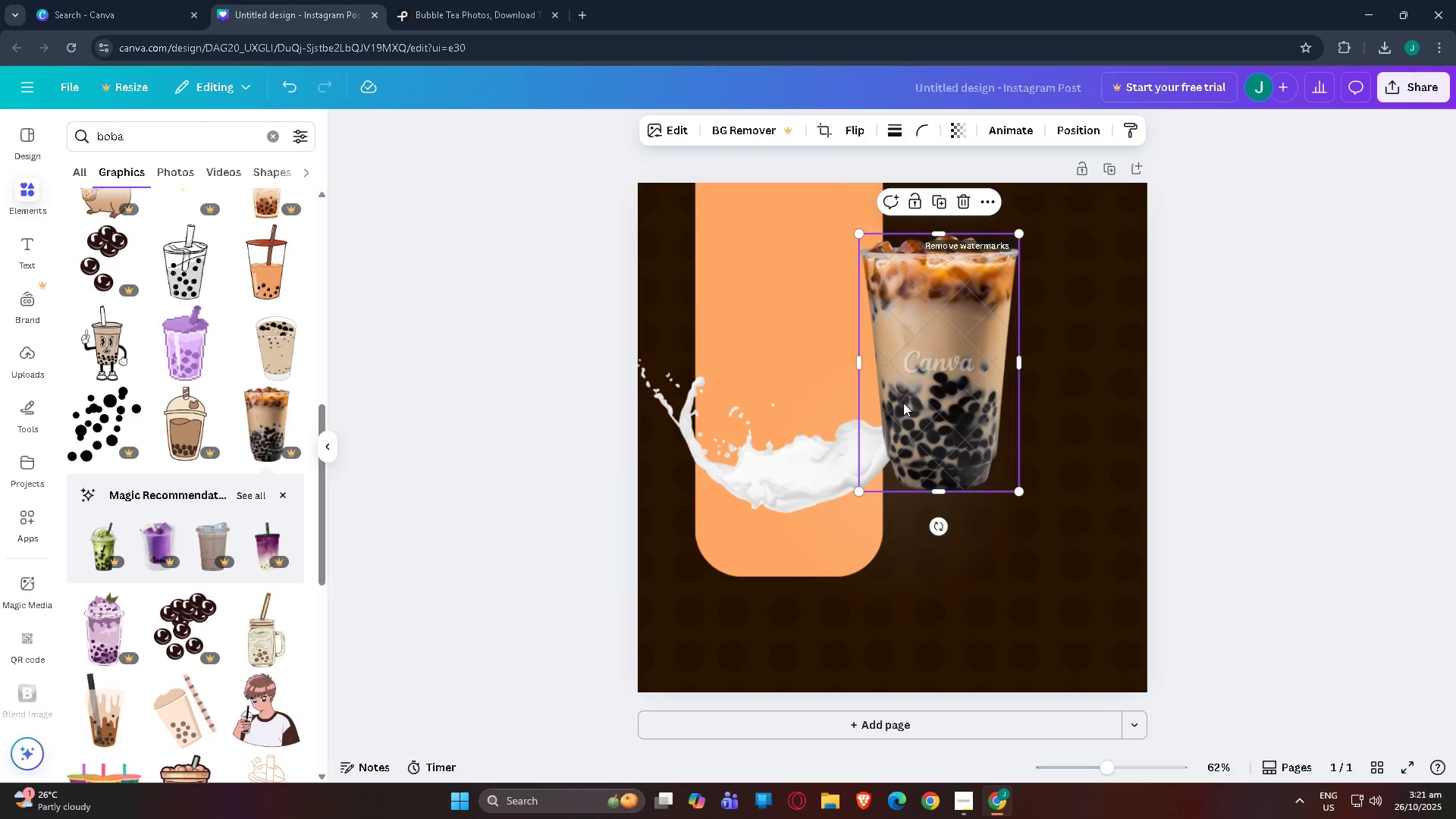 
left_click_drag(start_coordinate=[904, 403], to_coordinate=[758, 482])
 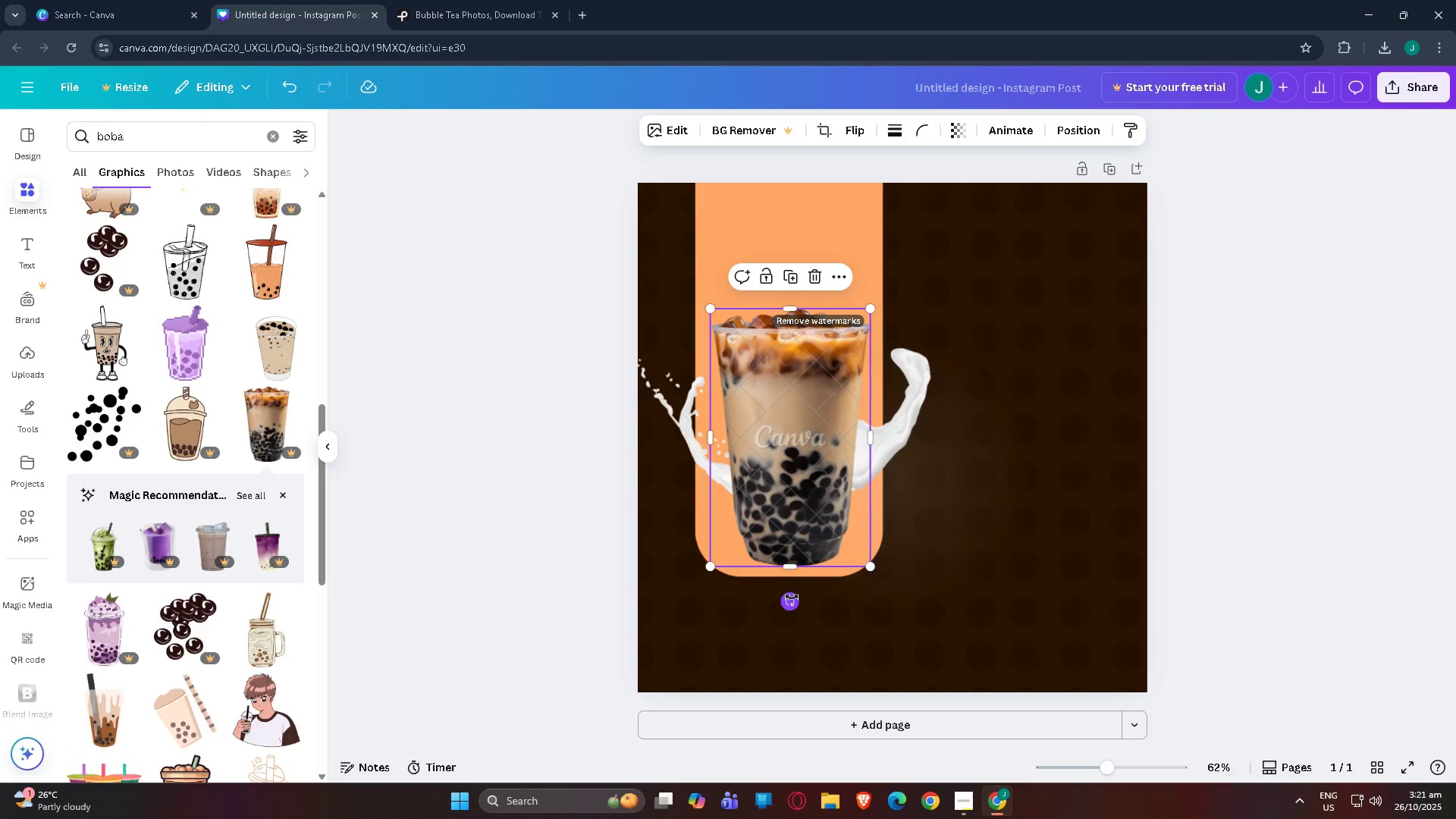 
left_click_drag(start_coordinate=[792, 597], to_coordinate=[750, 591])
 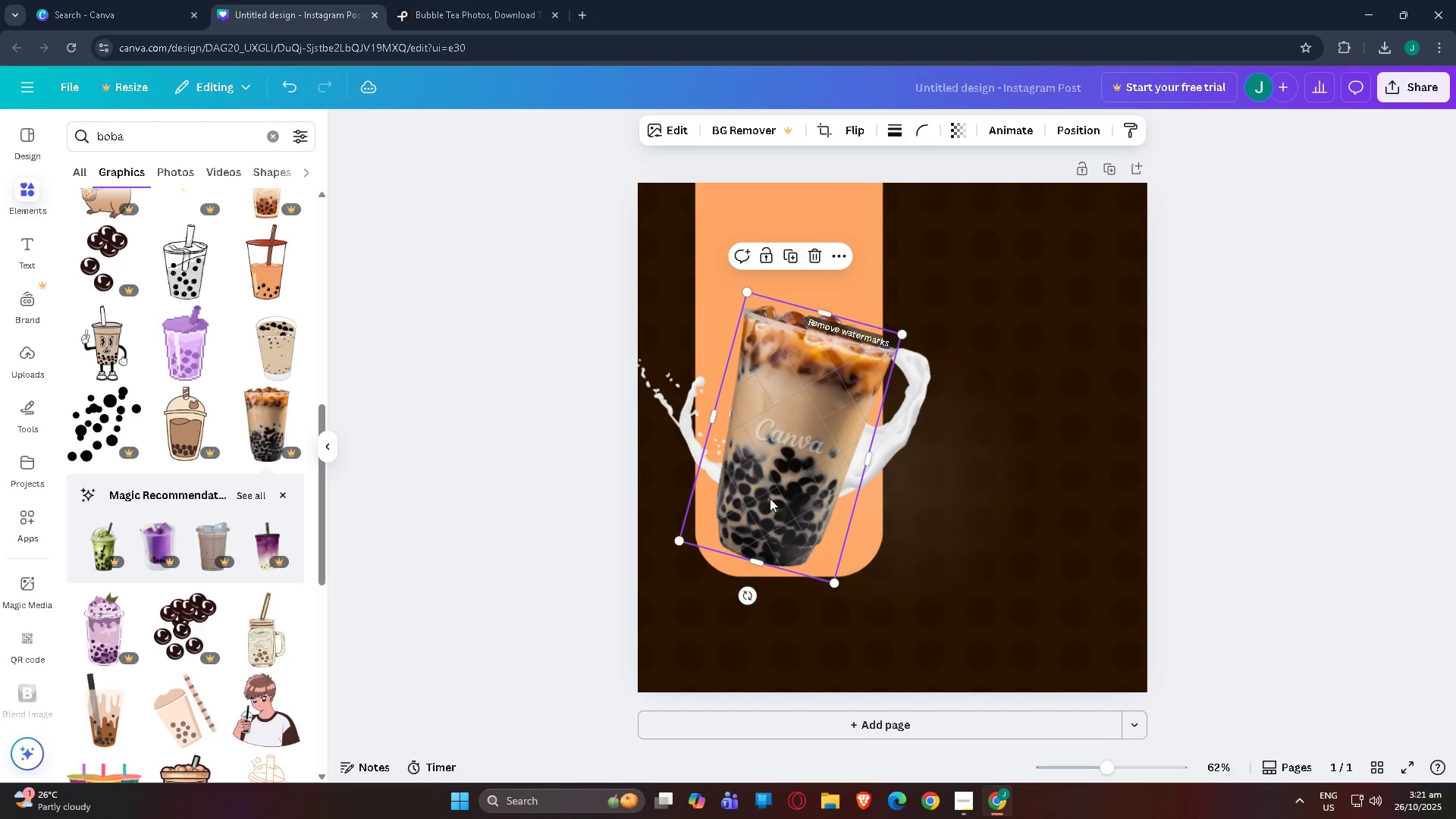 
left_click_drag(start_coordinate=[770, 498], to_coordinate=[776, 494])
 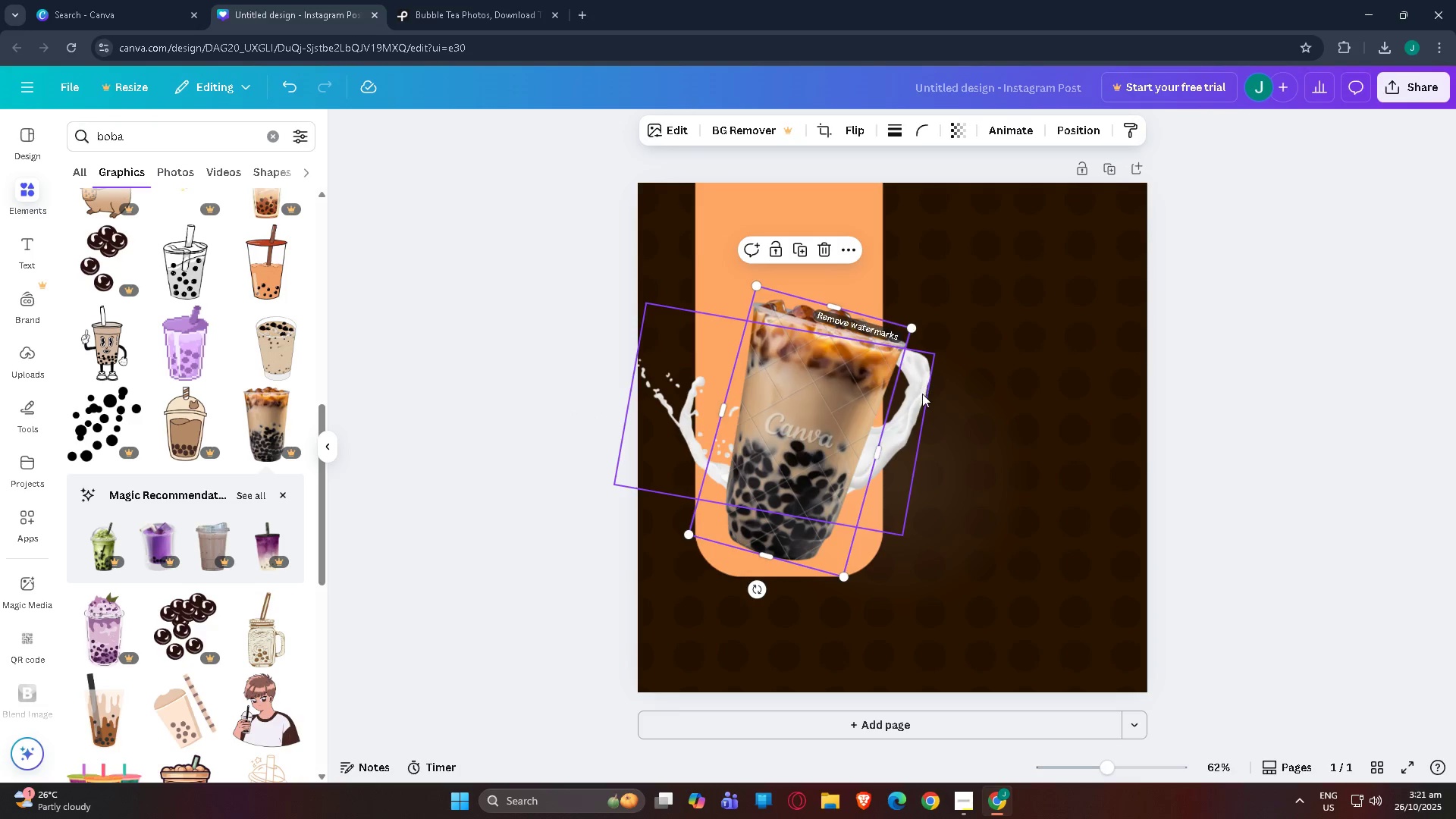 
left_click([922, 394])
 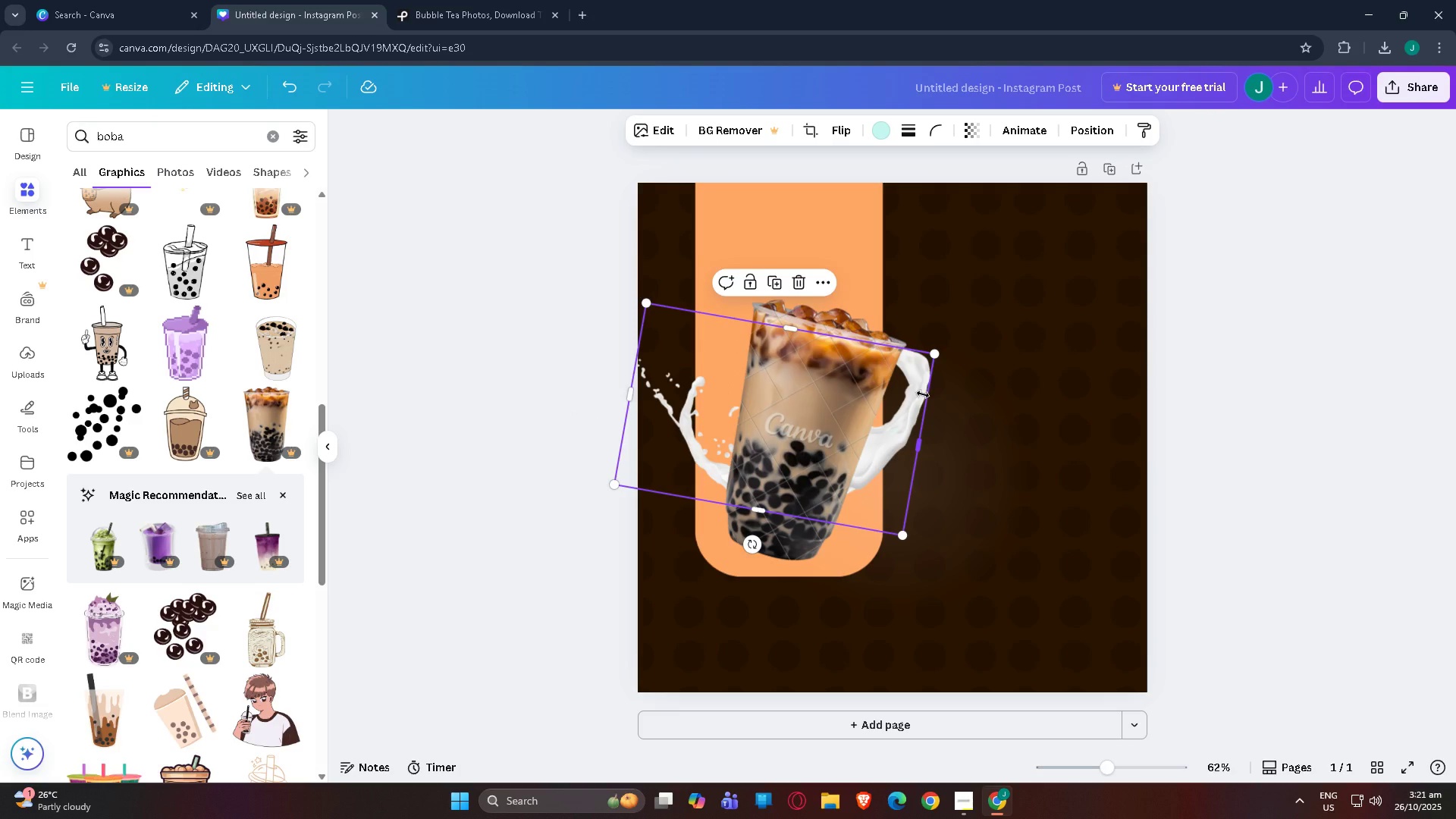 
left_click([923, 394])
 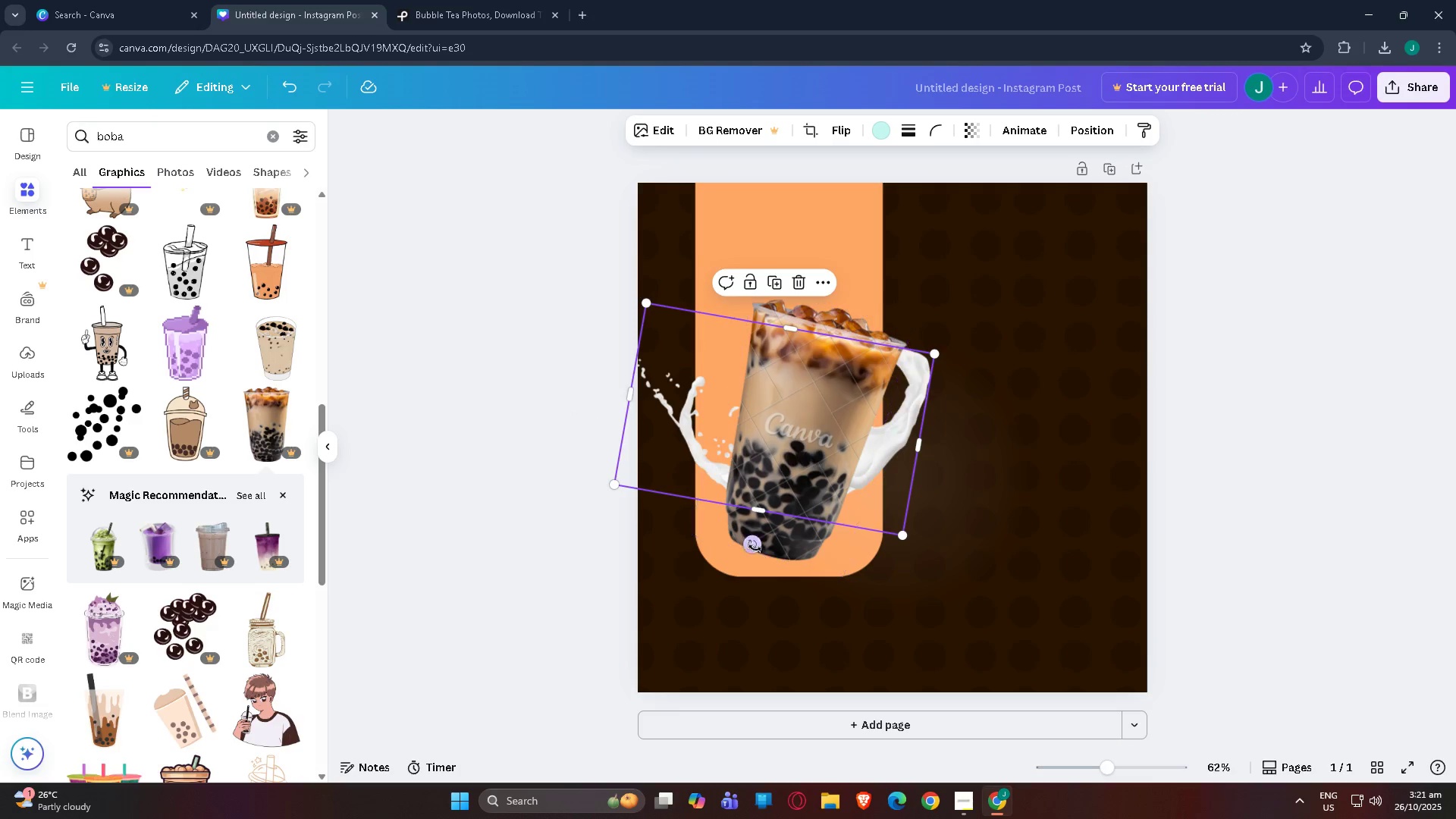 
left_click_drag(start_coordinate=[754, 548], to_coordinate=[711, 542])
 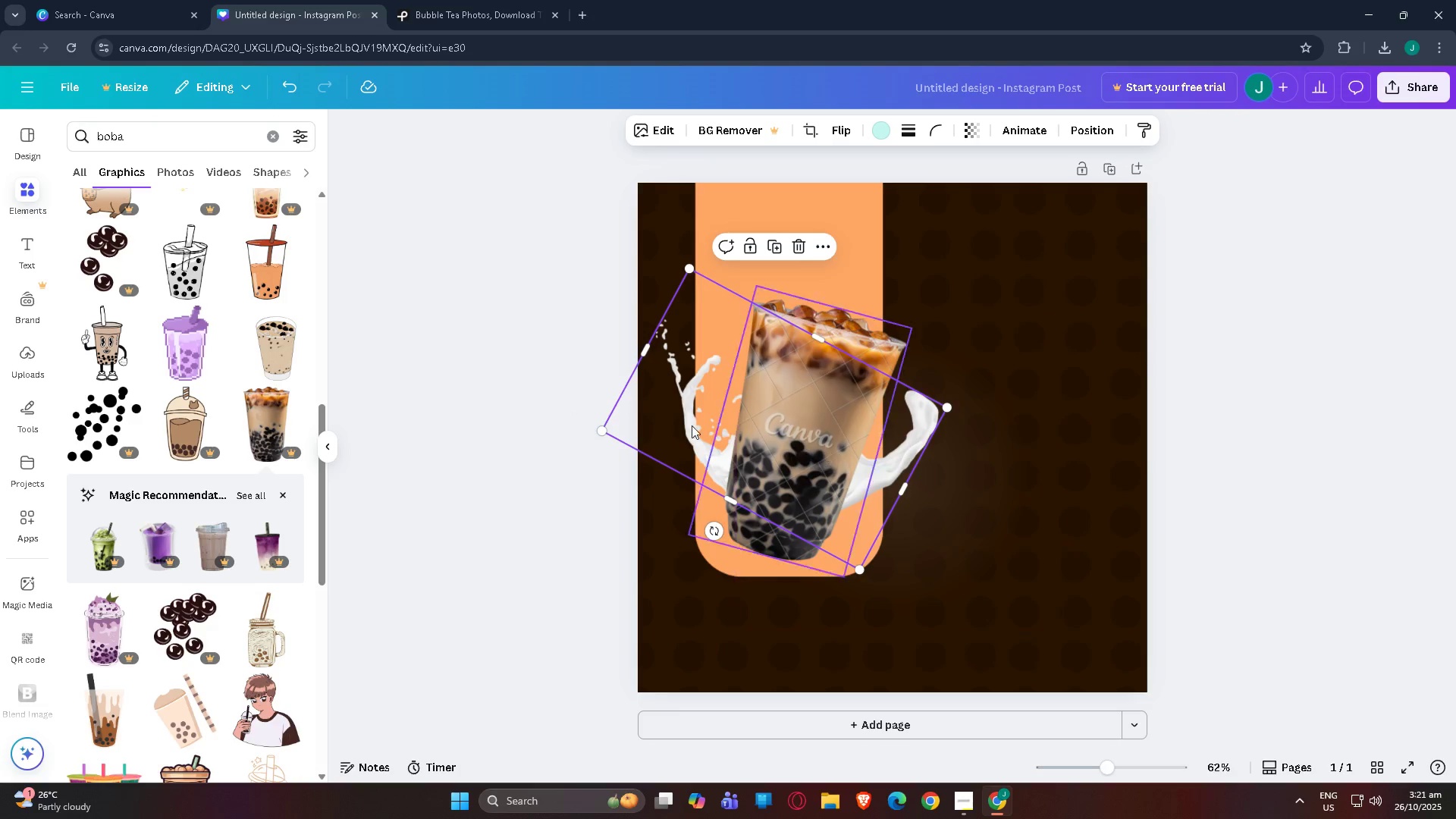 
left_click([774, 447])
 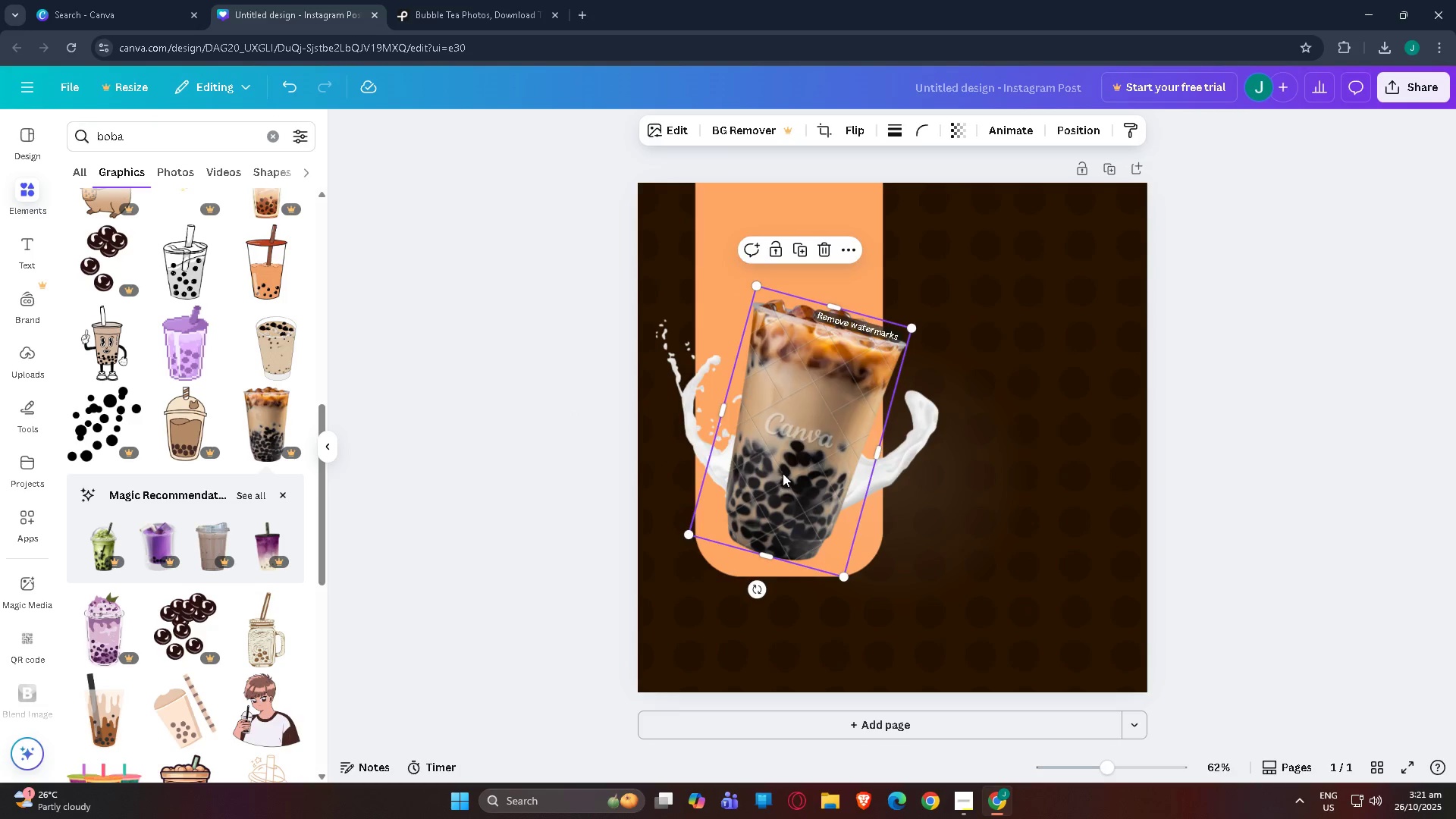 
left_click_drag(start_coordinate=[780, 477], to_coordinate=[786, 466])
 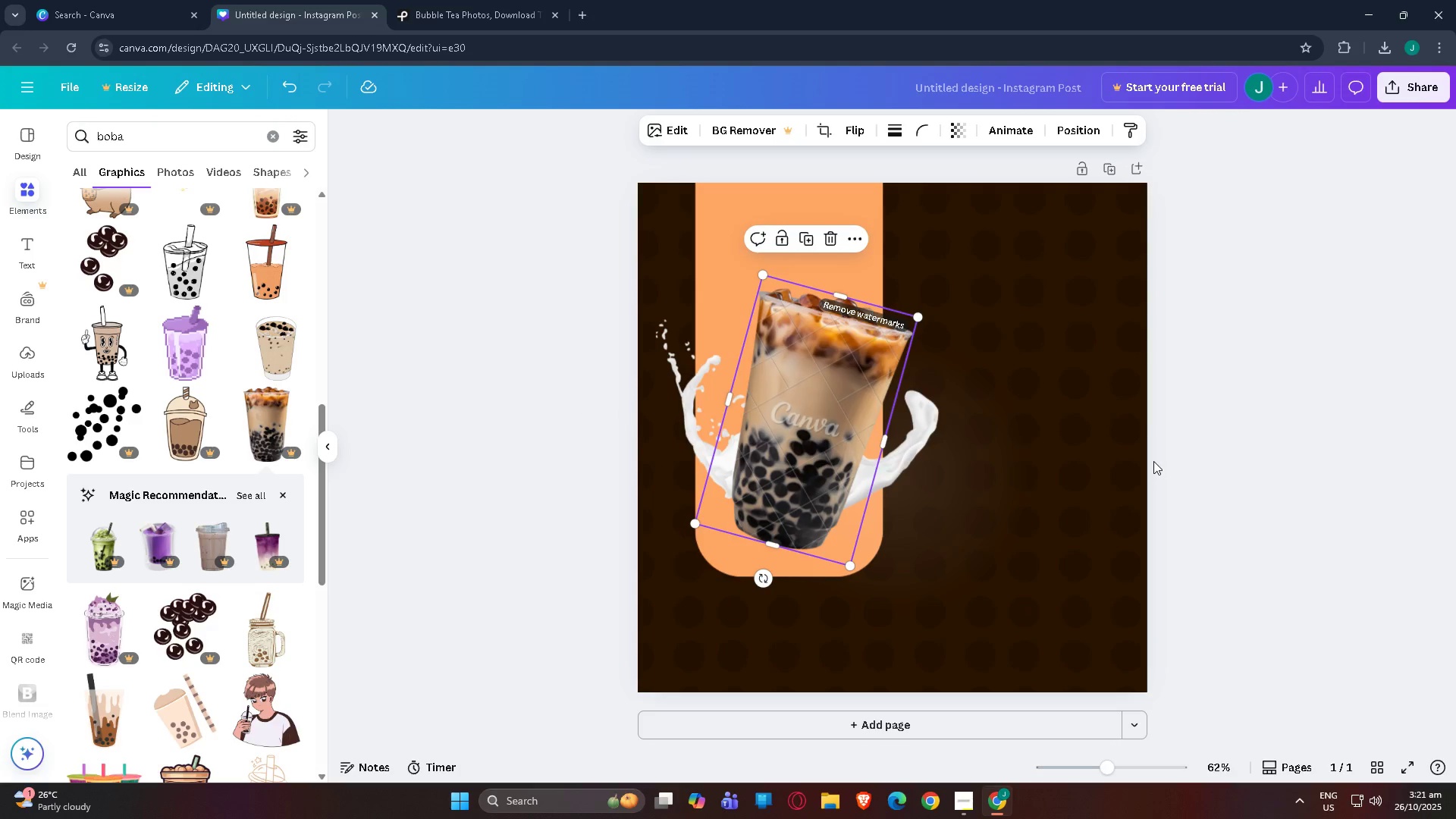 
left_click([1455, 382])
 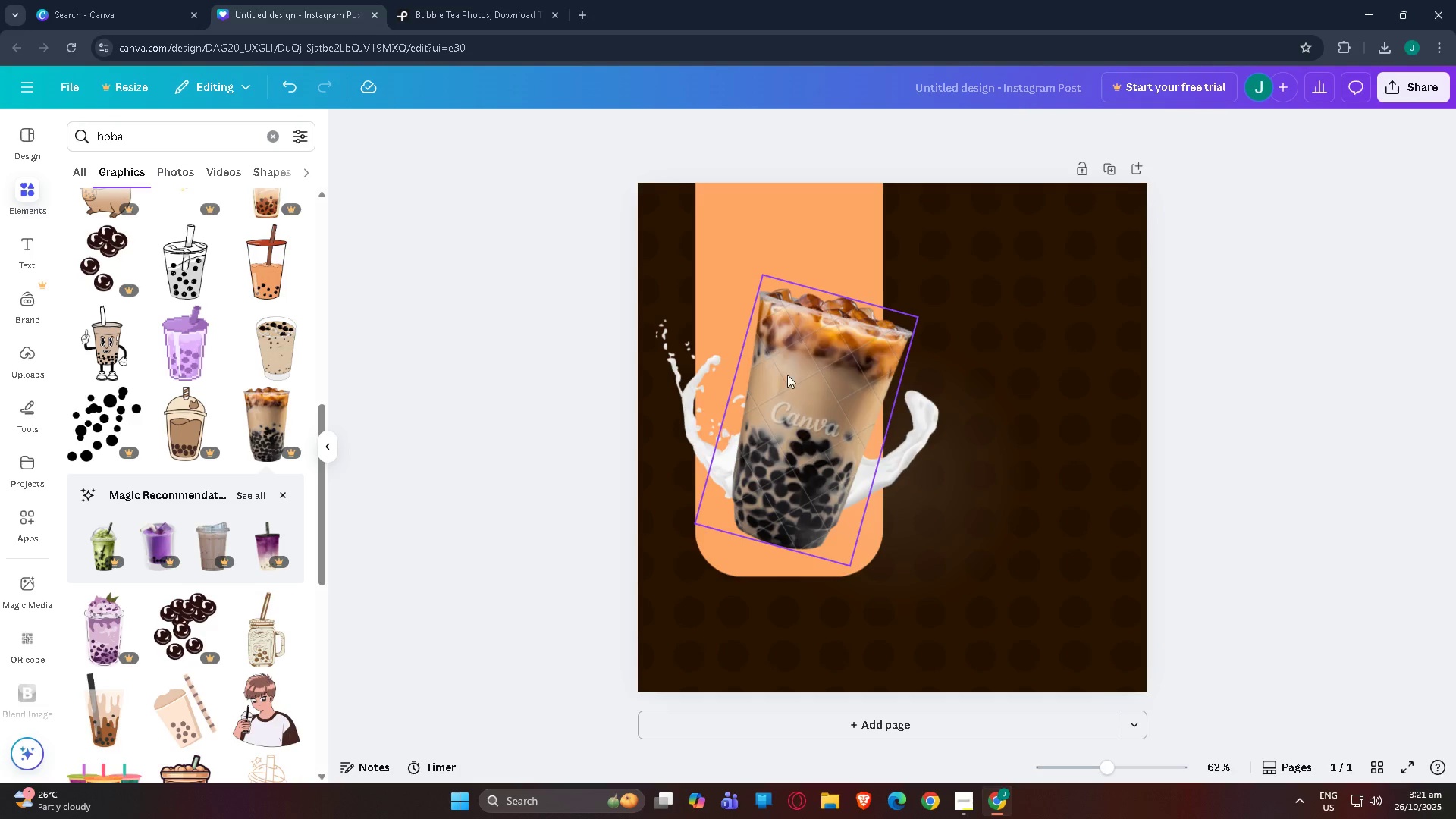 
left_click_drag(start_coordinate=[798, 375], to_coordinate=[784, 372])
 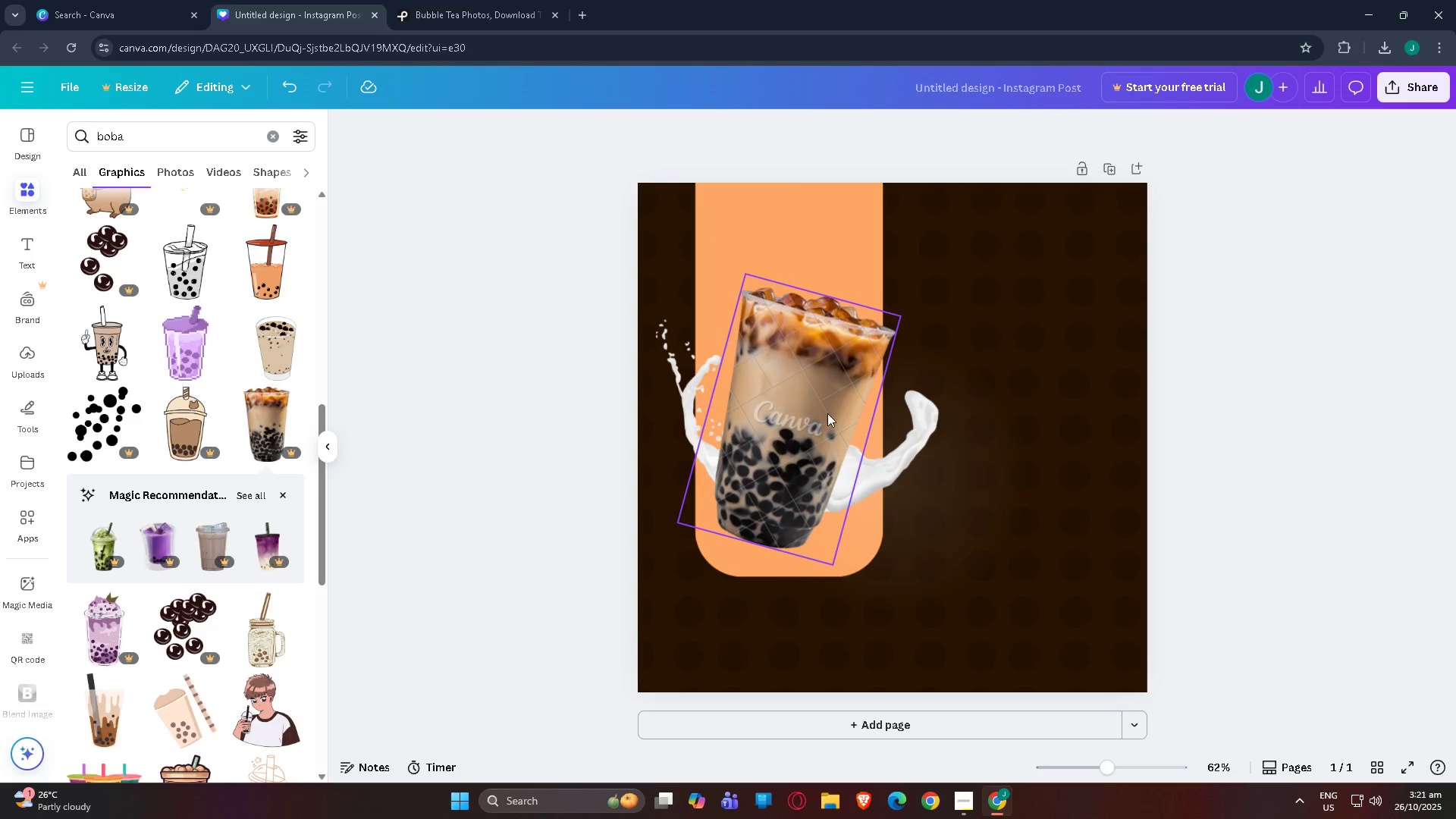 
left_click([790, 424])
 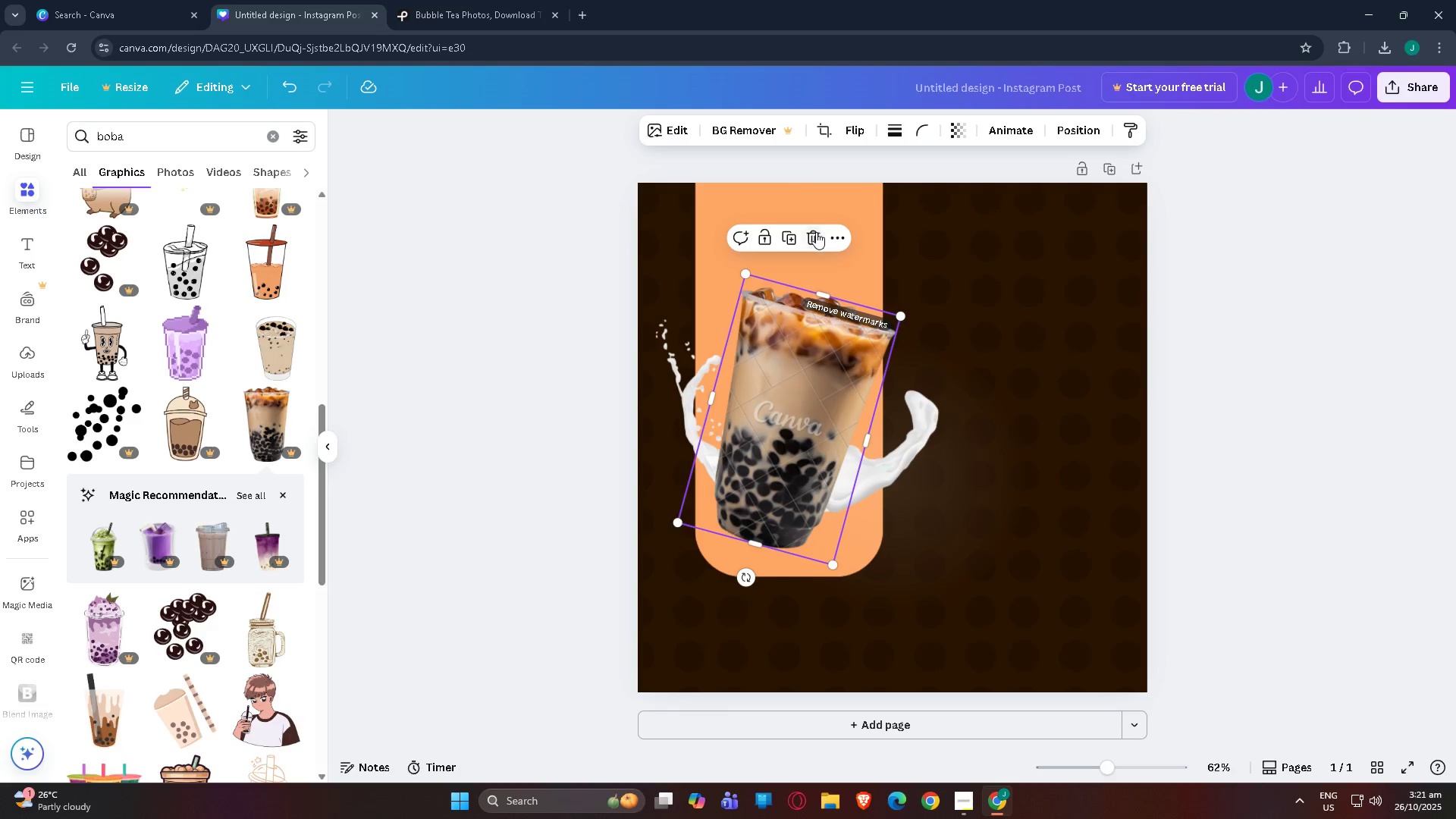 
left_click([811, 235])
 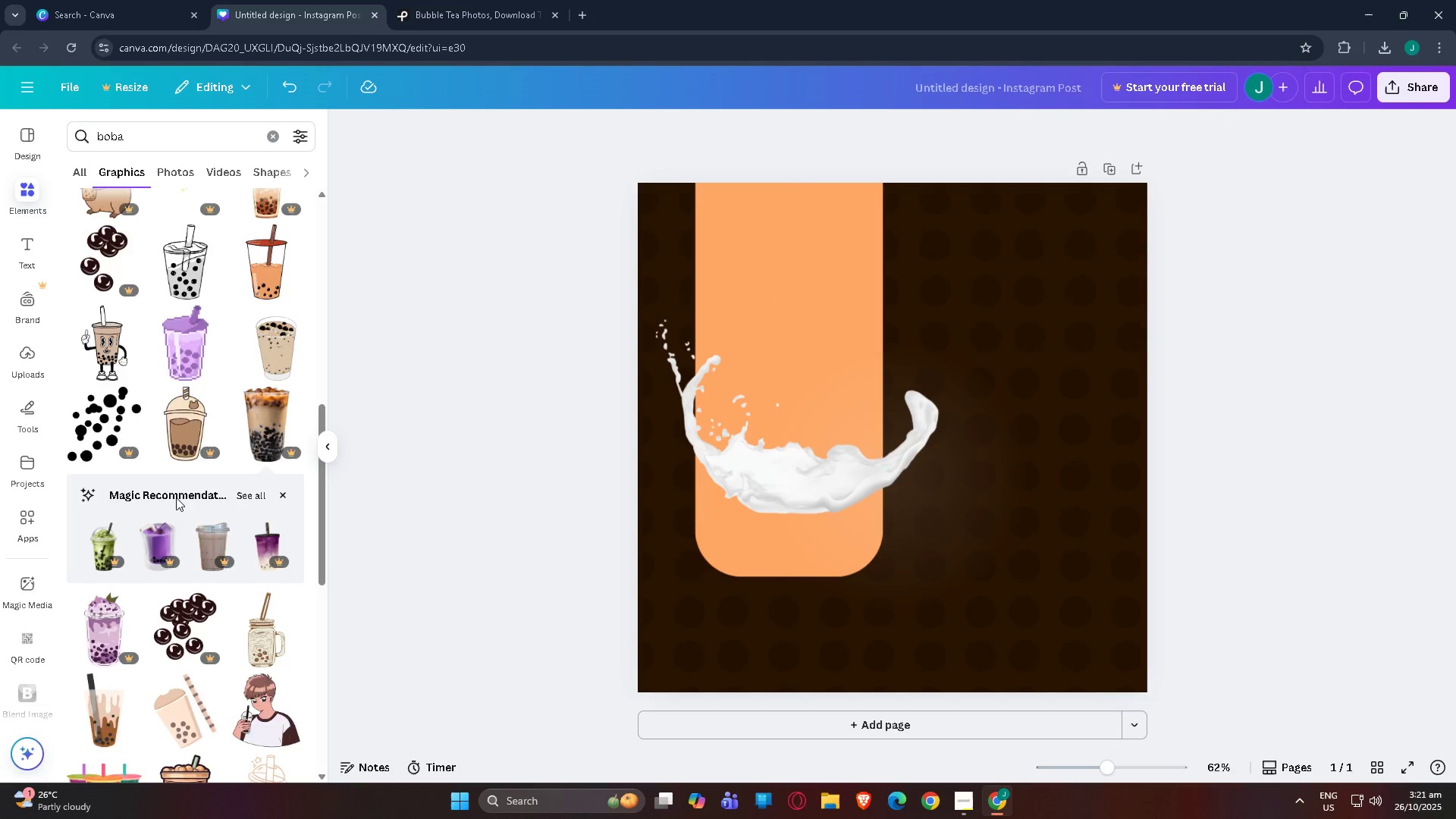 
scroll: coordinate [202, 481], scroll_direction: down, amount: 18.0
 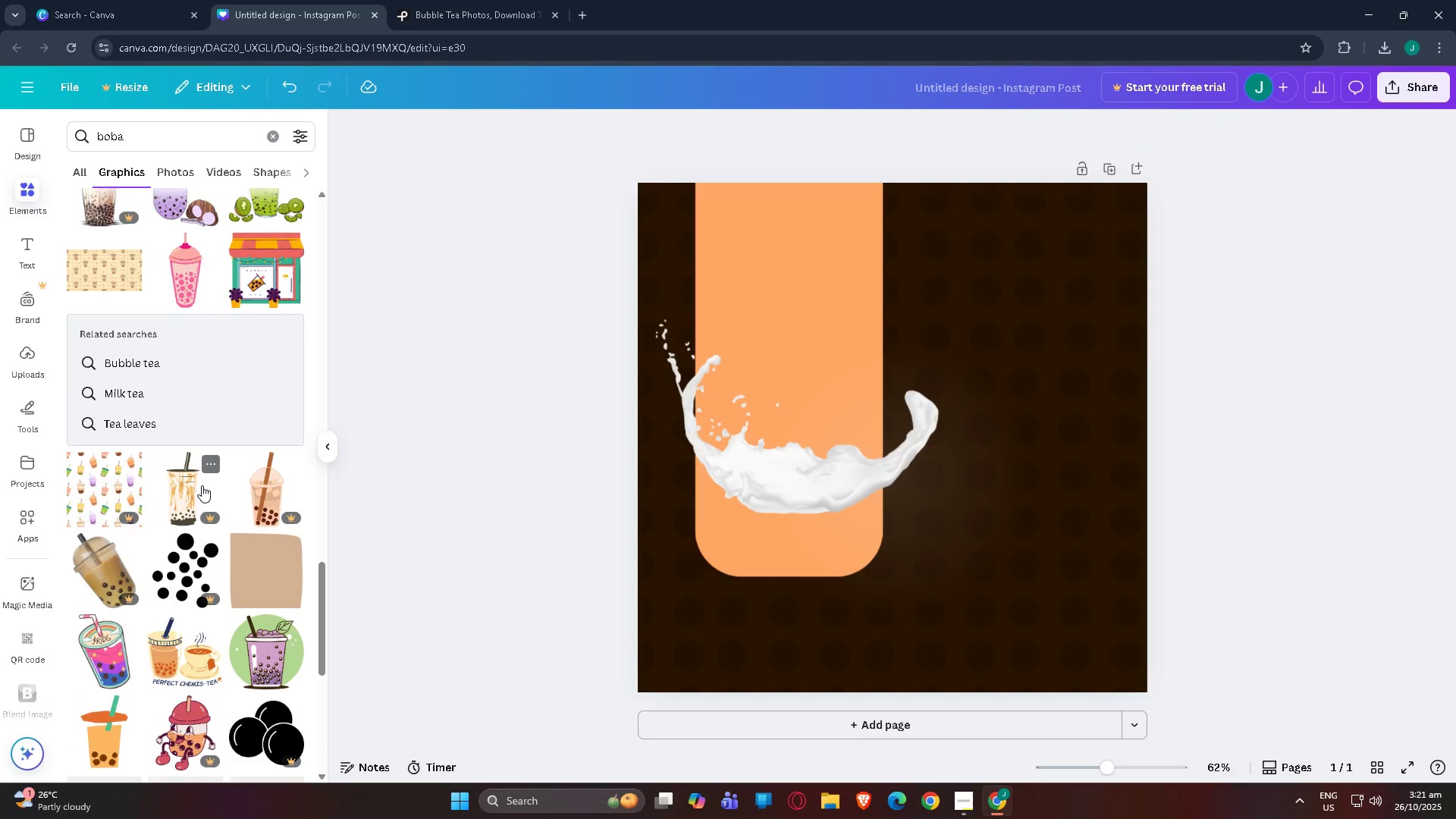 
scroll: coordinate [209, 503], scroll_direction: down, amount: 16.0
 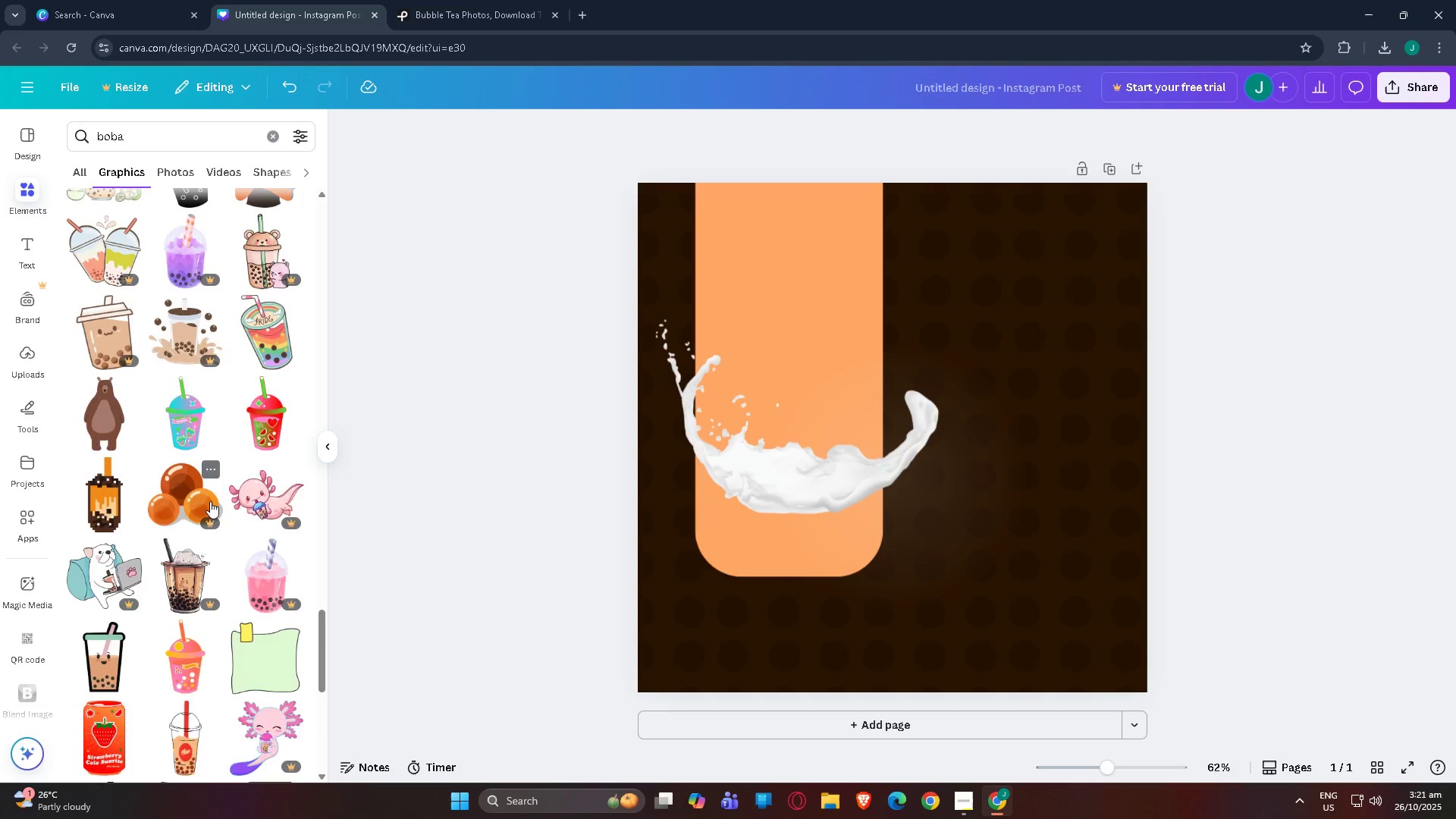 
scroll: coordinate [224, 502], scroll_direction: down, amount: 6.0
 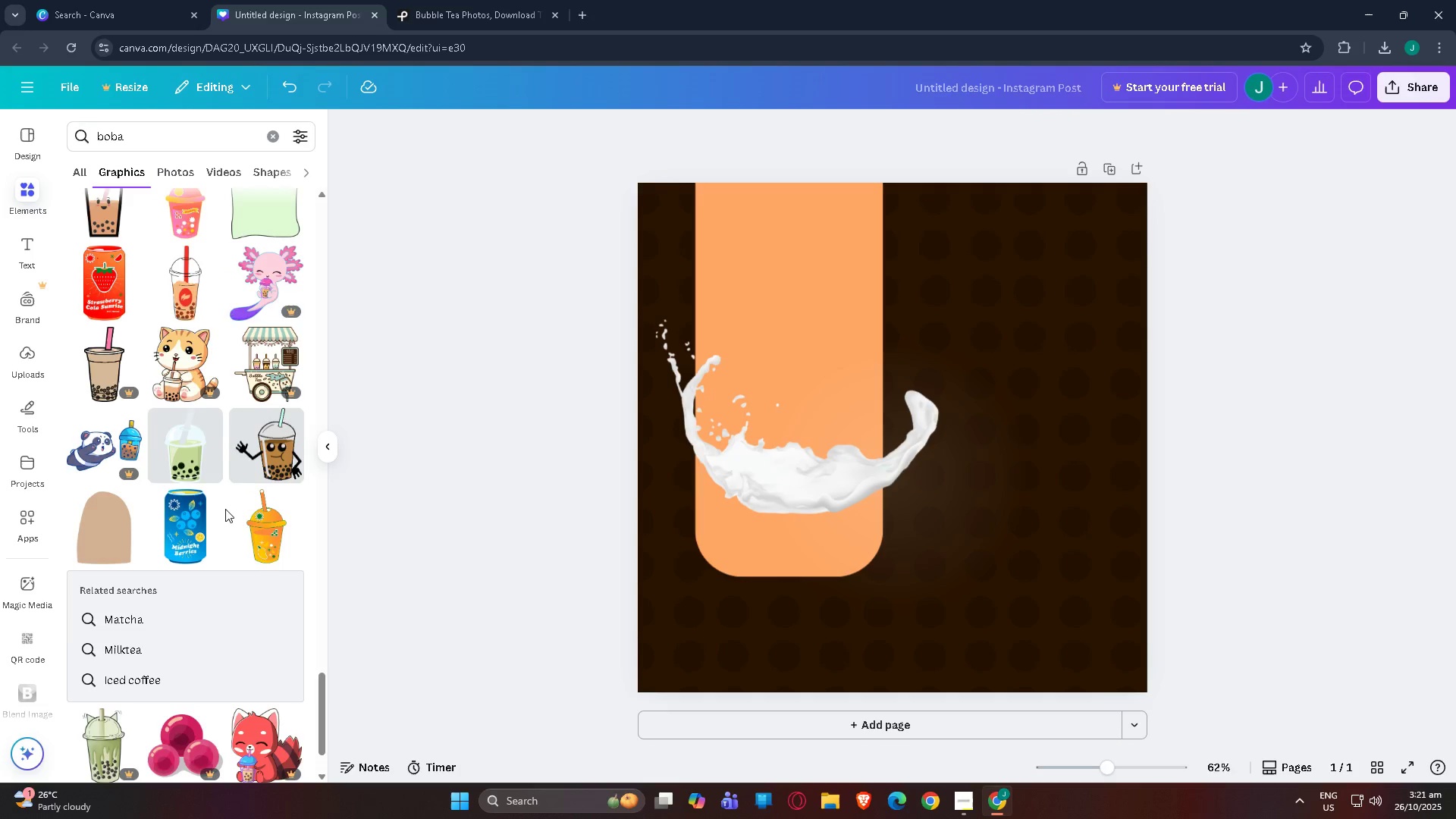 
scroll: coordinate [225, 509], scroll_direction: up, amount: 1.0
 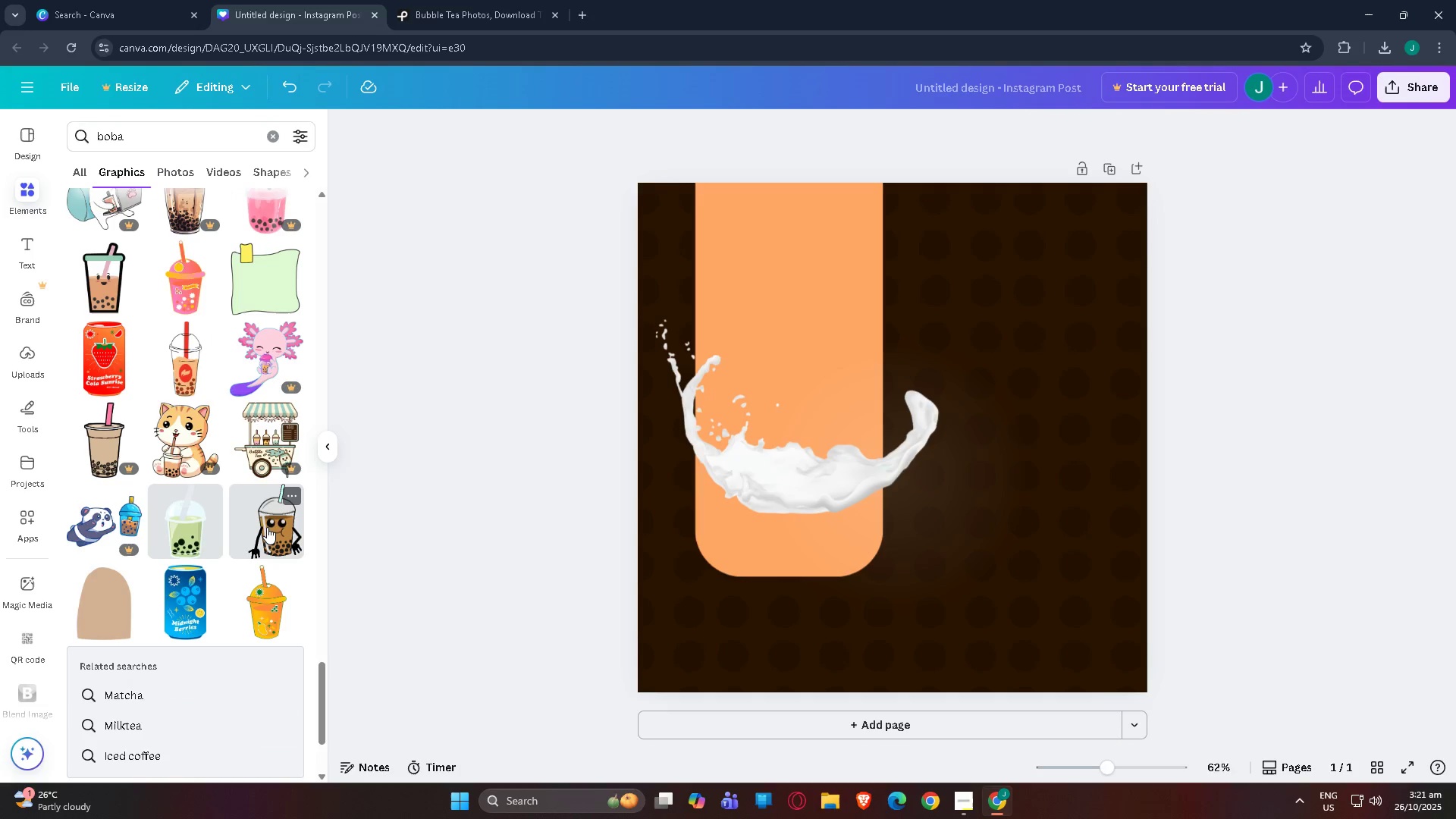 
scroll: coordinate [220, 519], scroll_direction: down, amount: 10.0
 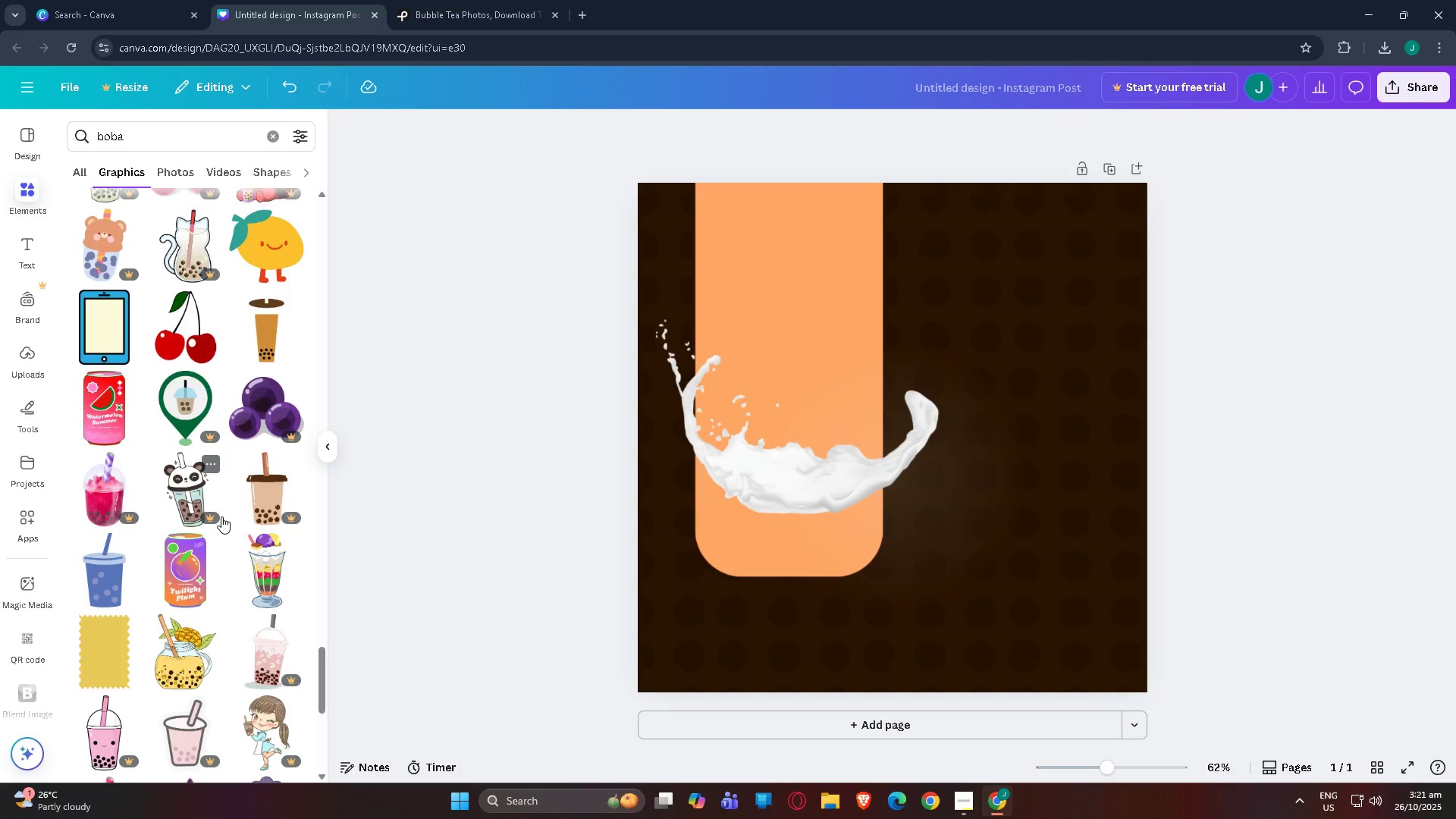 
scroll: coordinate [219, 510], scroll_direction: up, amount: 10.0
 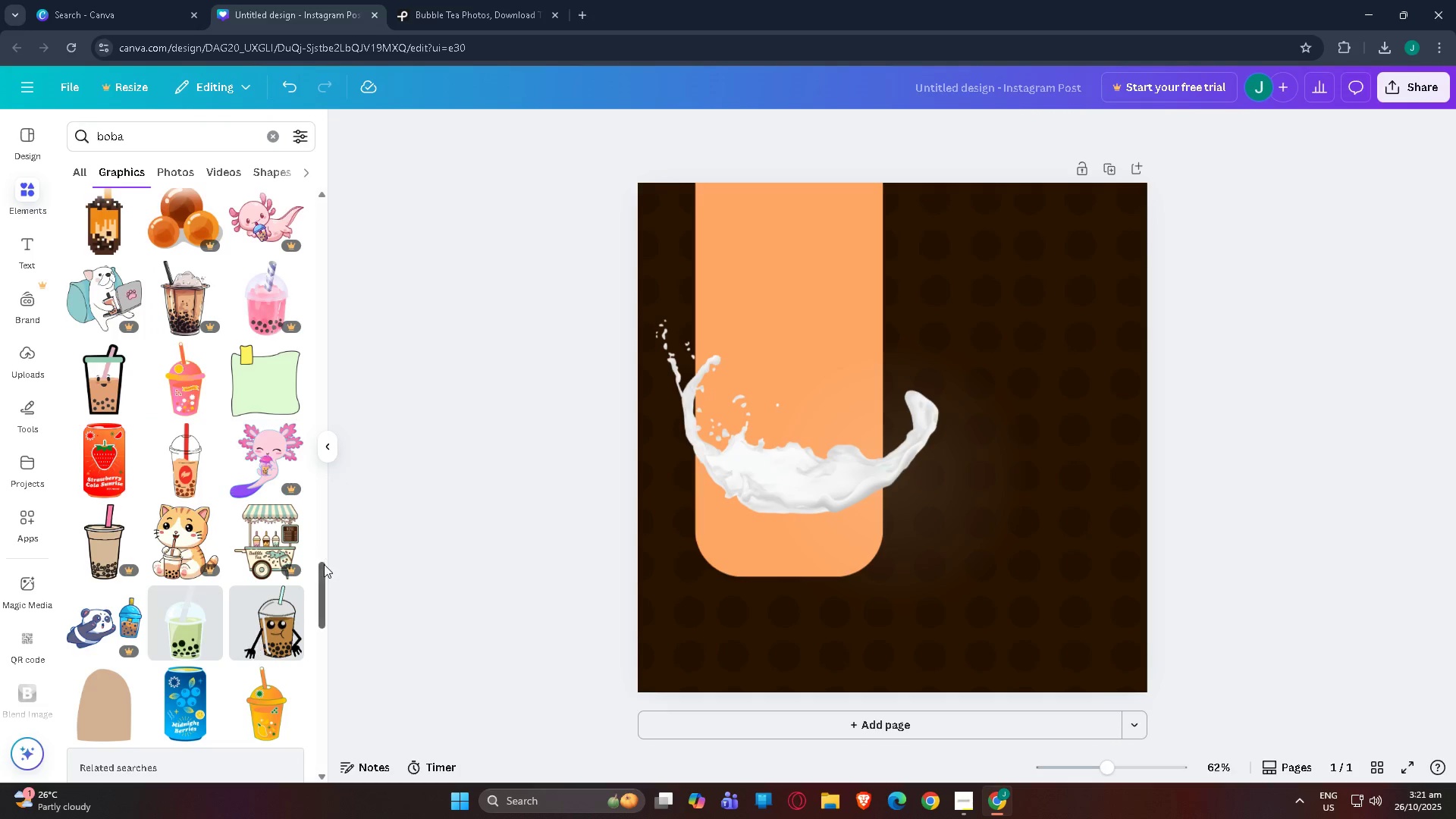 
left_click_drag(start_coordinate=[322, 571], to_coordinate=[330, 184])
 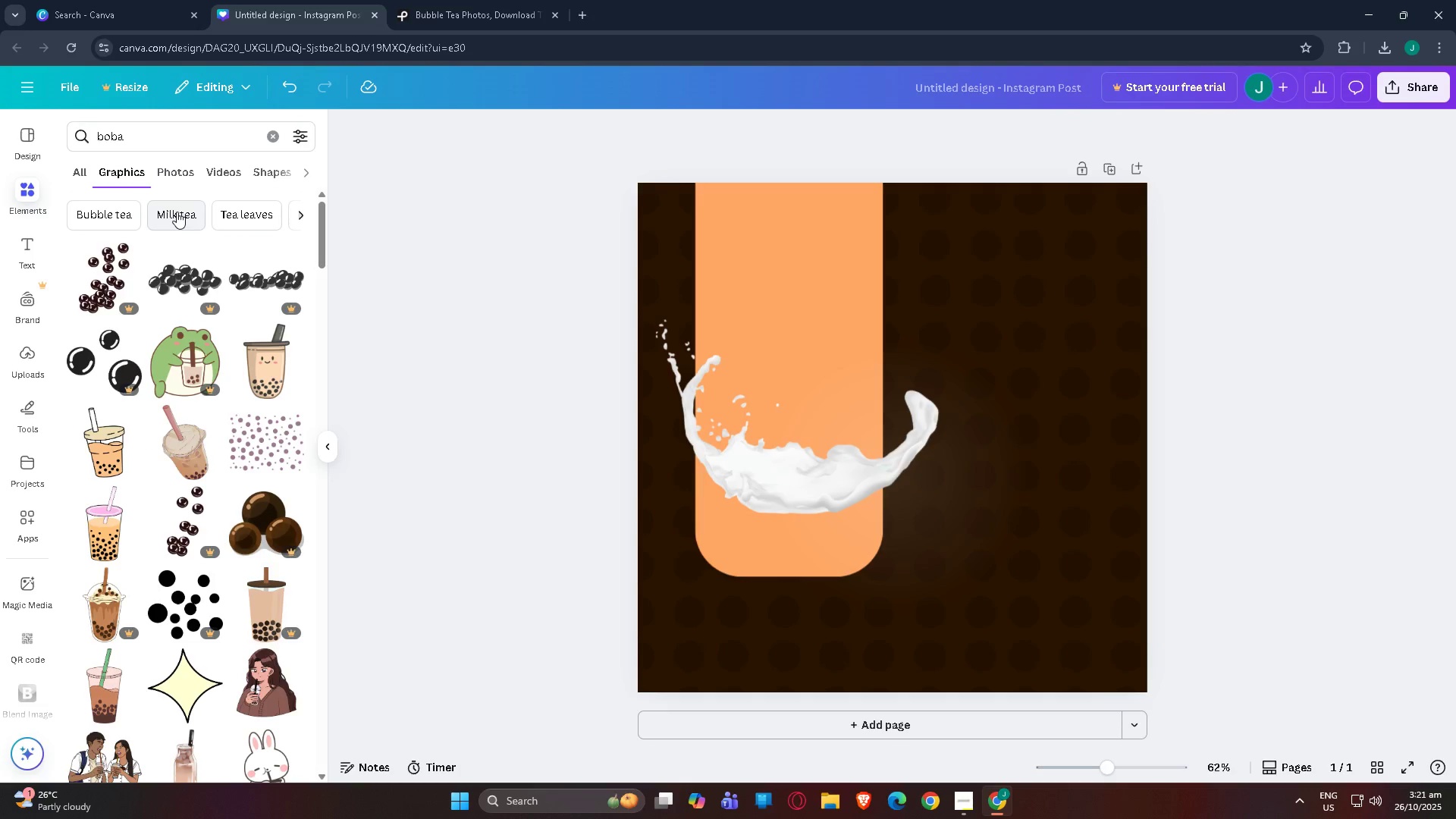 
left_click([177, 212])
 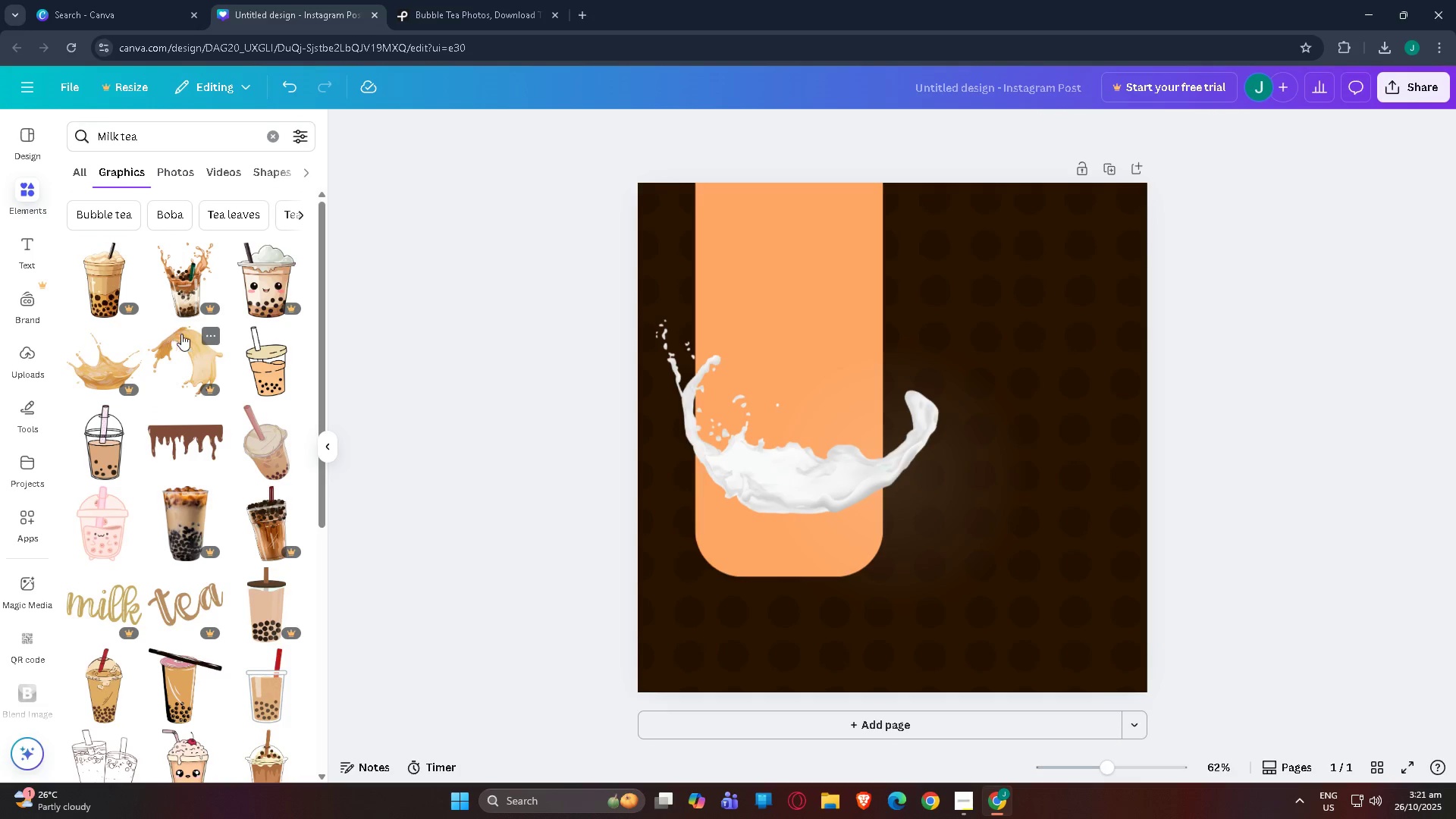 
scroll: coordinate [247, 431], scroll_direction: down, amount: 14.0
 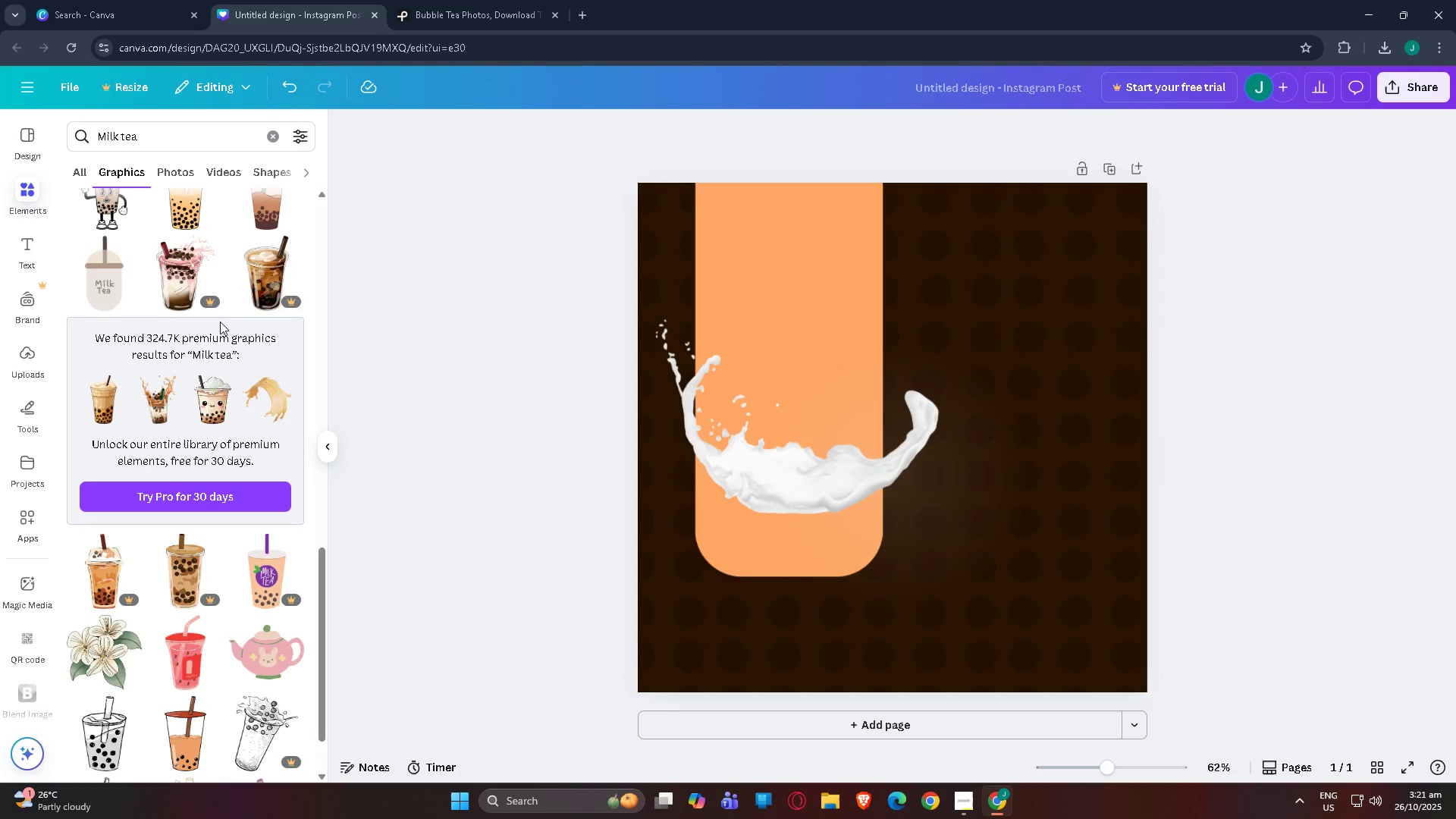 
scroll: coordinate [214, 323], scroll_direction: down, amount: 2.0
 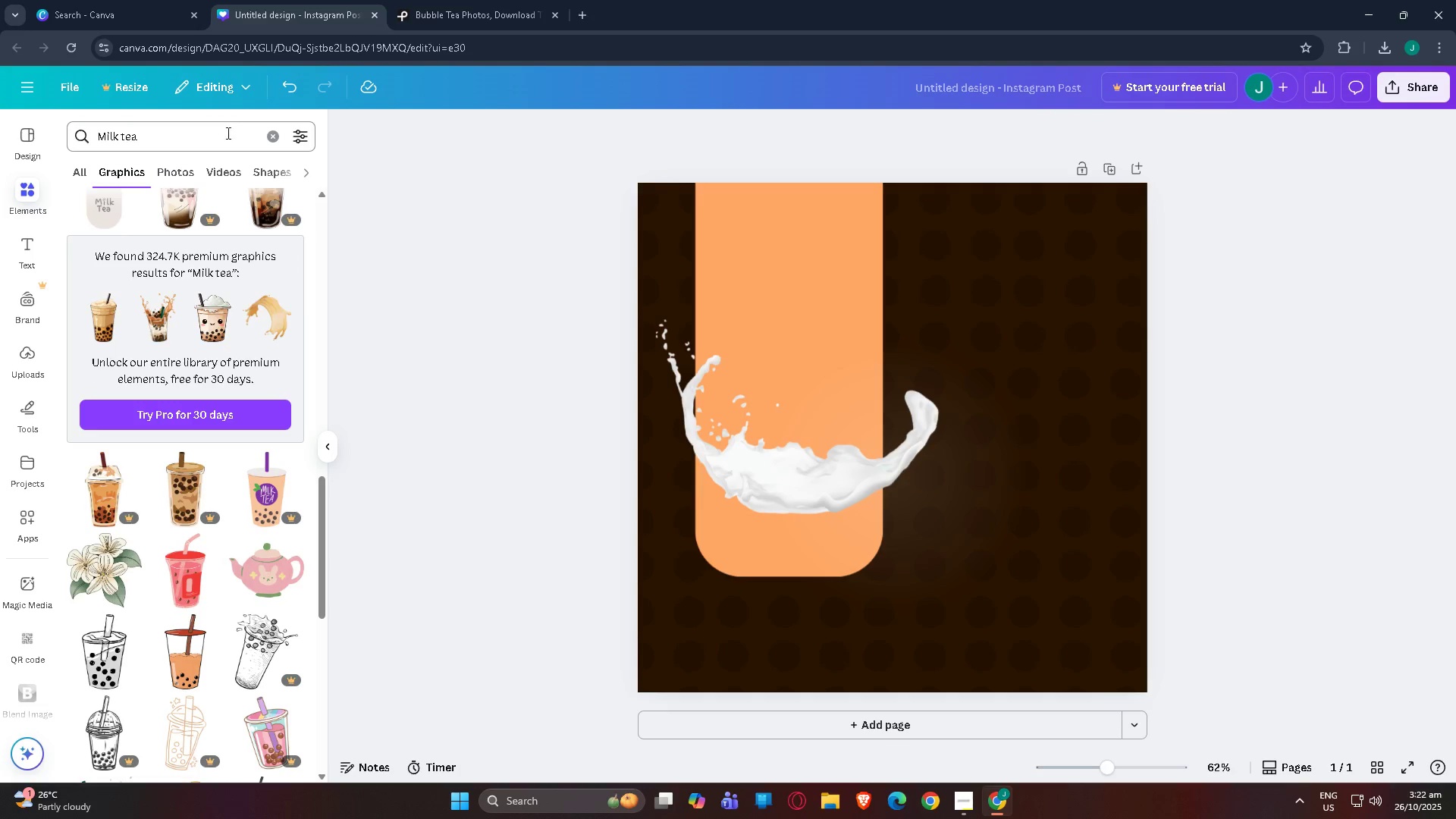 
left_click([174, 171])
 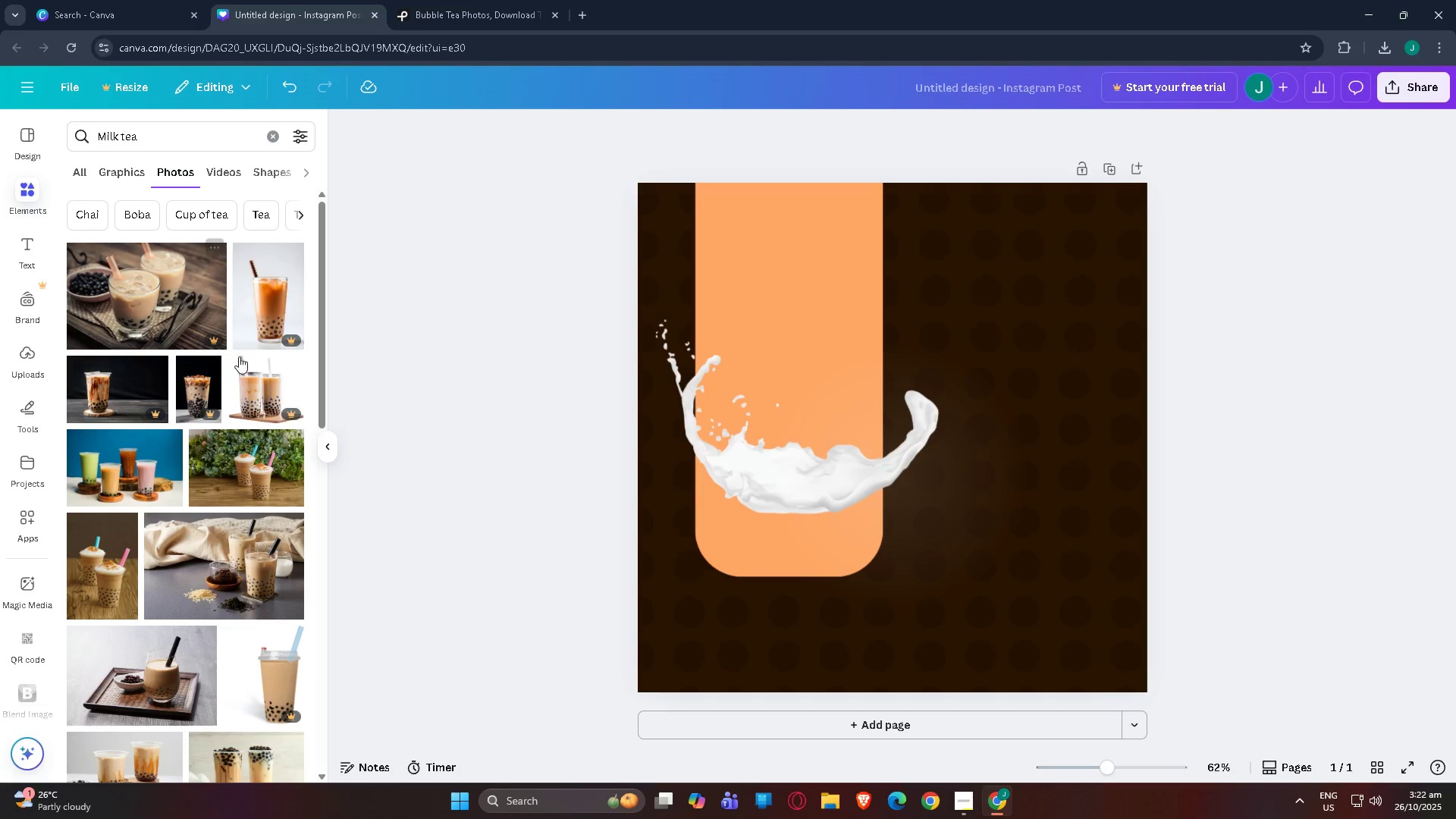 
scroll: coordinate [224, 382], scroll_direction: down, amount: 22.0
 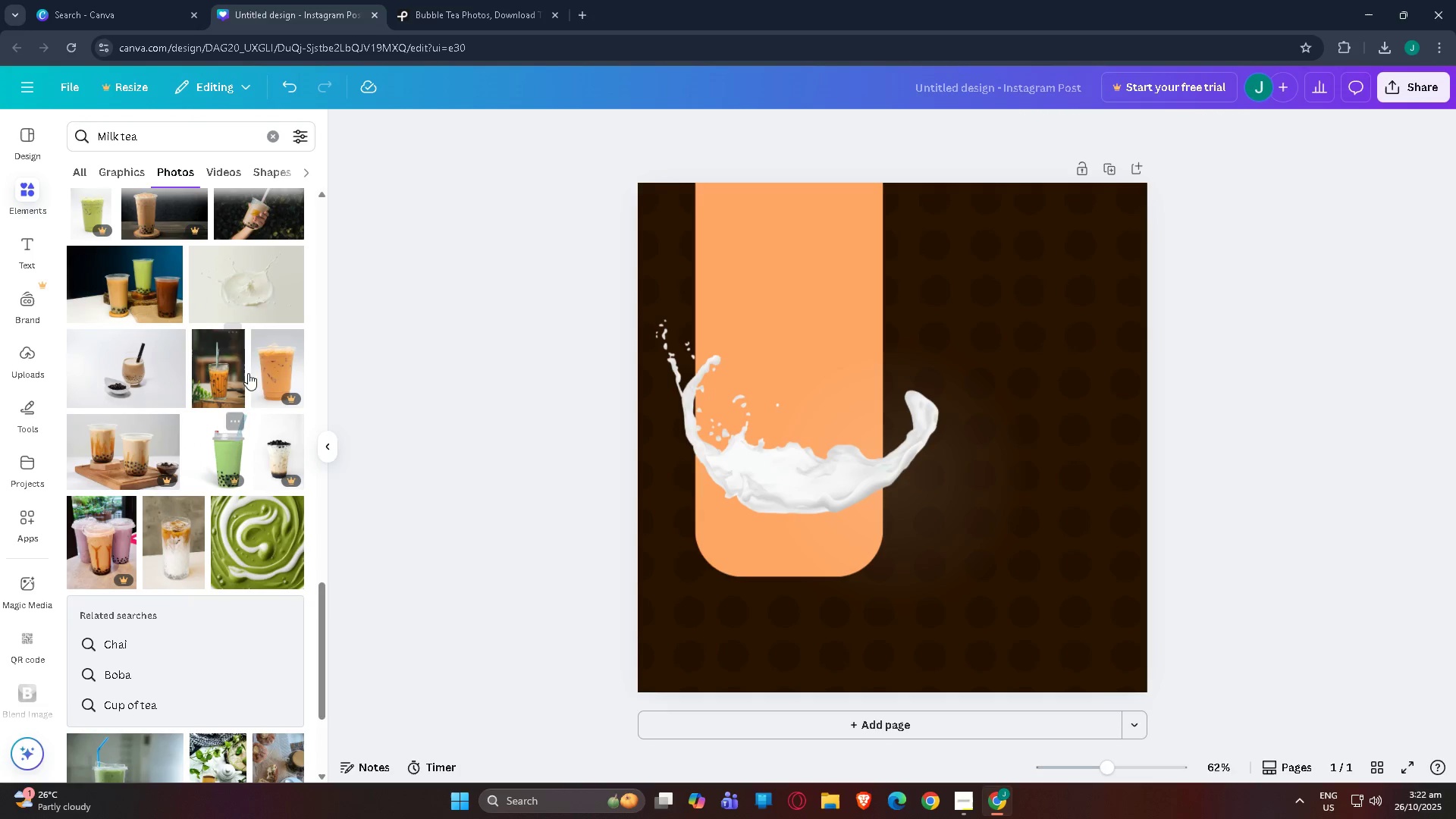 
scroll: coordinate [258, 325], scroll_direction: down, amount: 3.0
 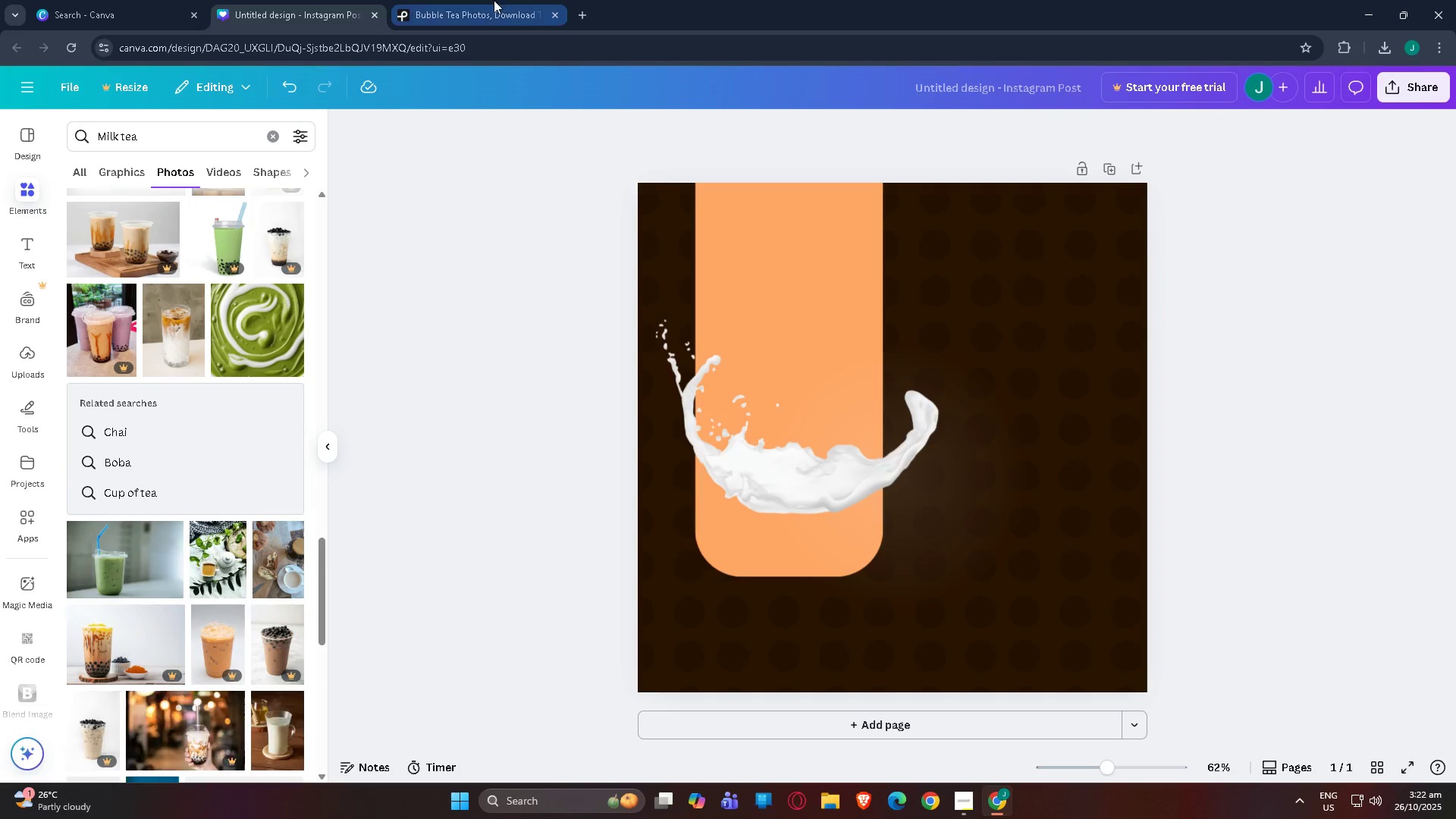 
left_click([486, 0])
 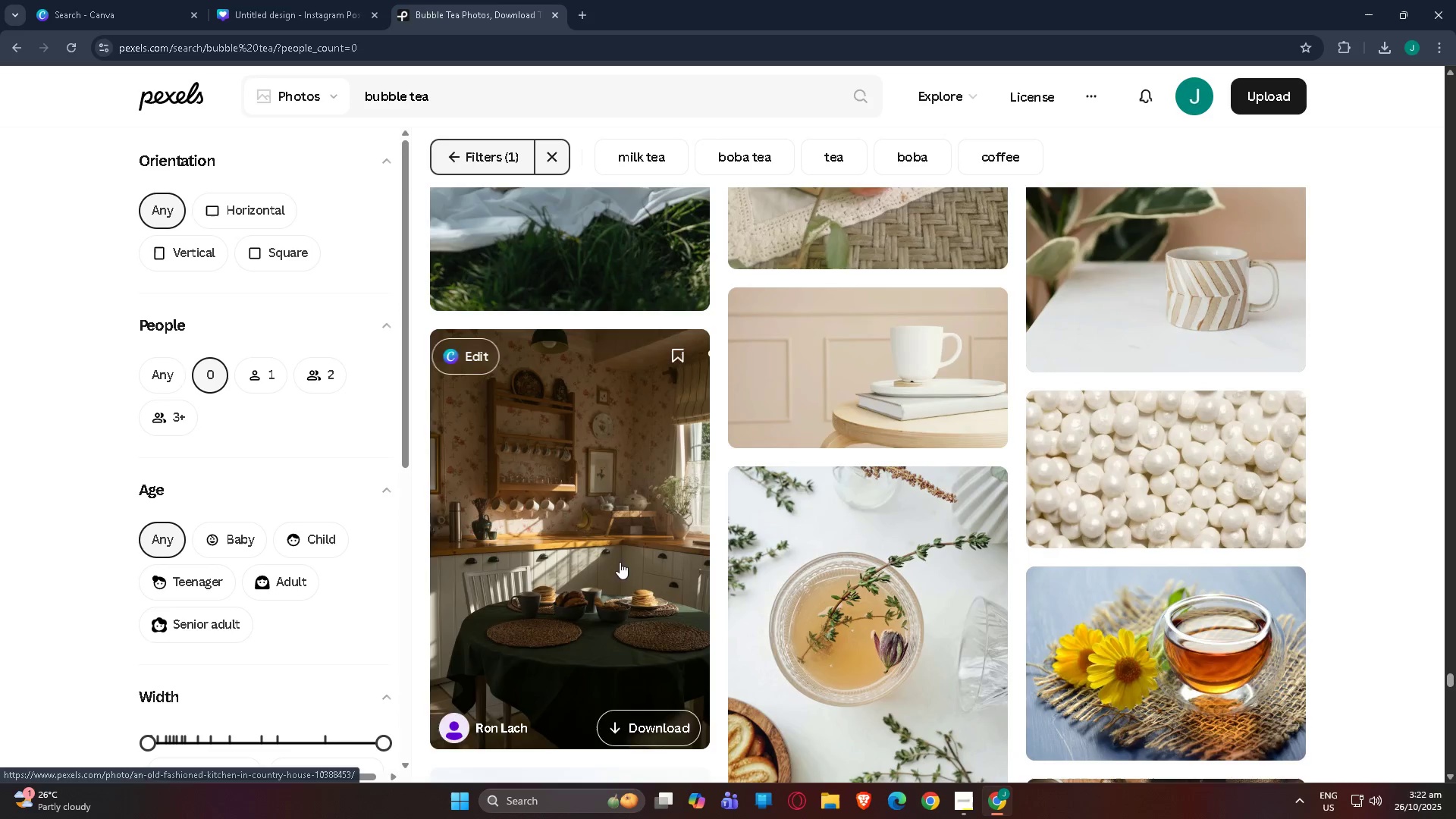 
scroll: coordinate [953, 397], scroll_direction: up, amount: 8.0
 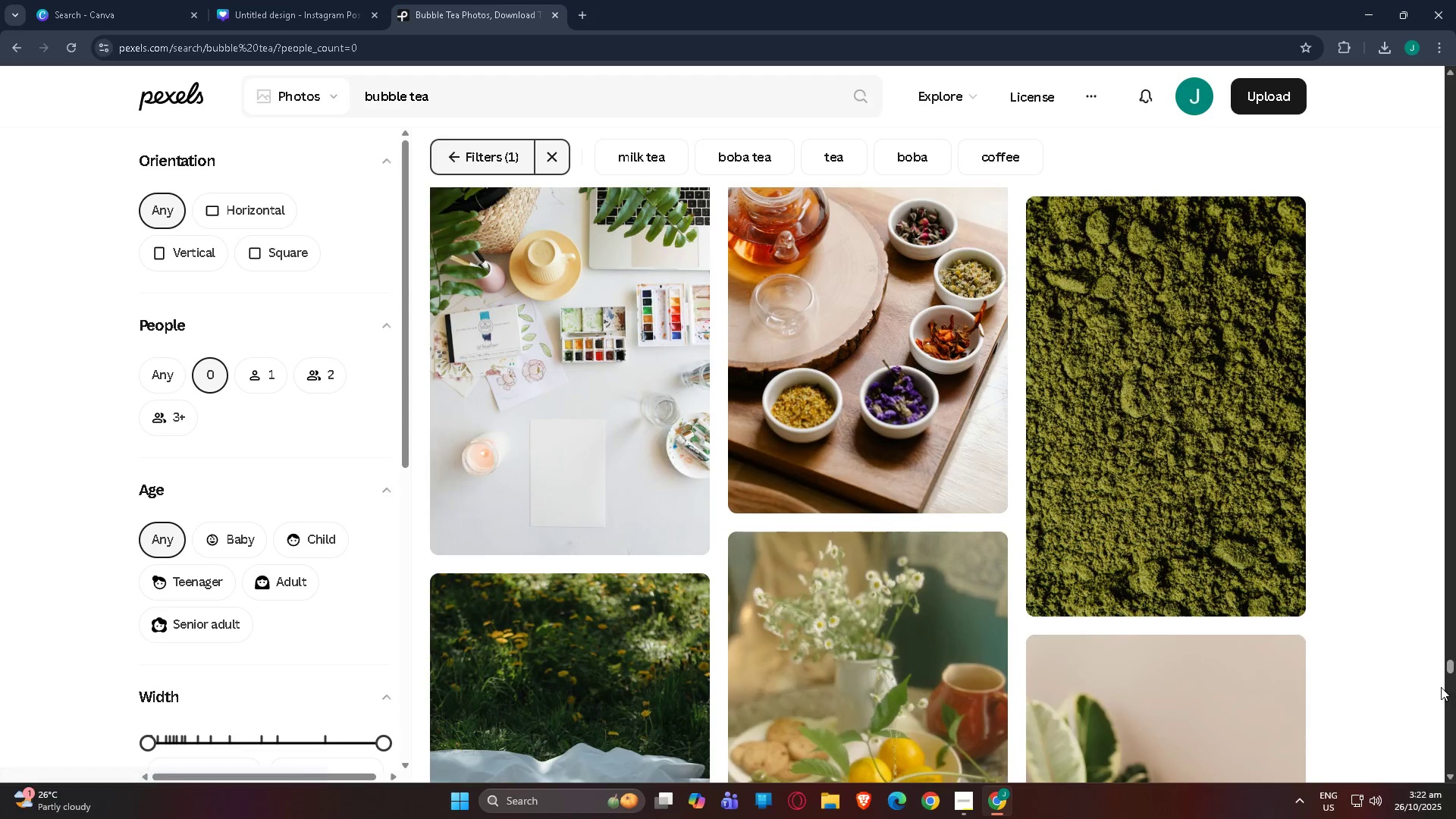 
left_click_drag(start_coordinate=[1448, 664], to_coordinate=[1445, 19])
 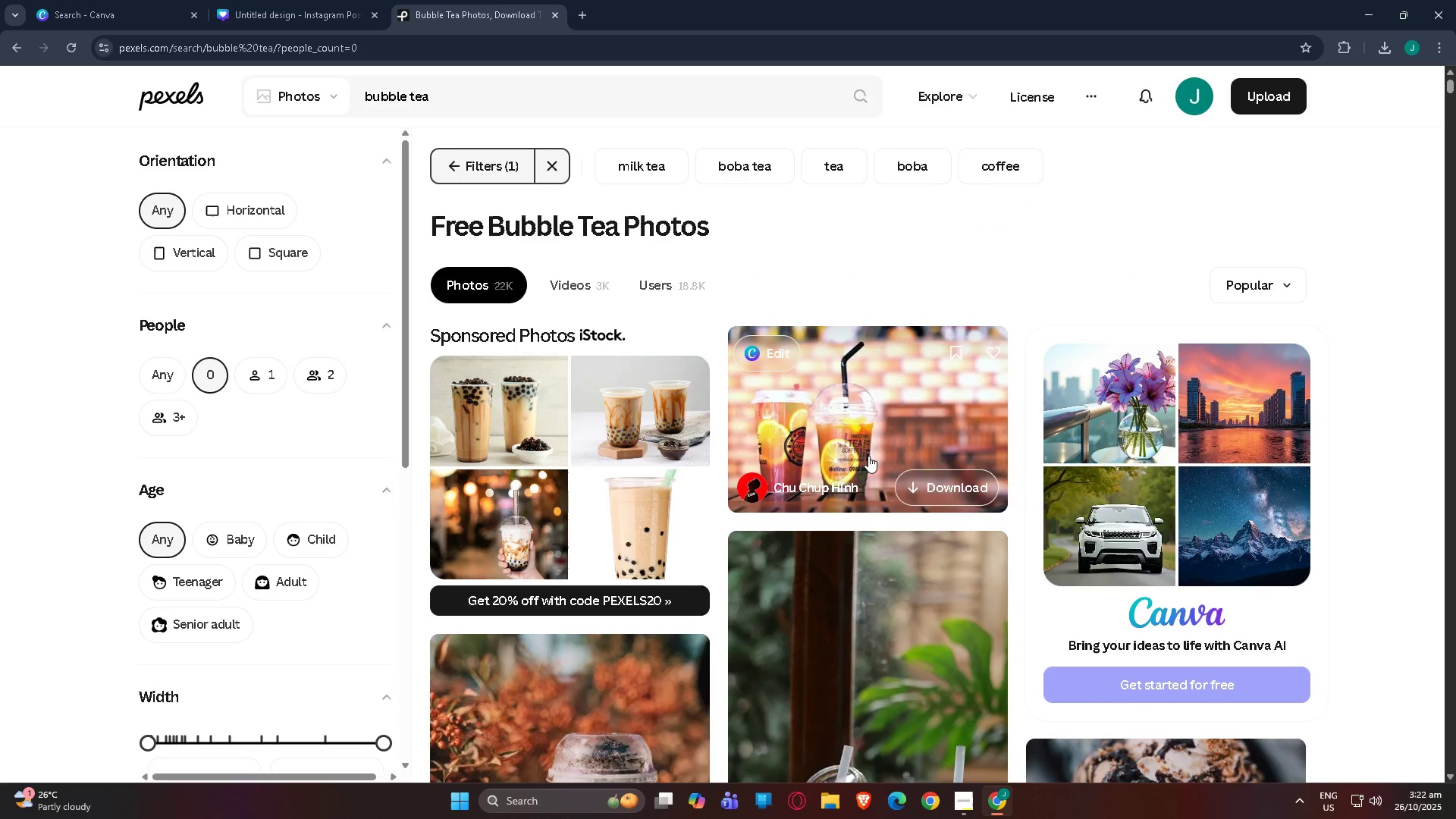 
scroll: coordinate [868, 474], scroll_direction: down, amount: 38.0
 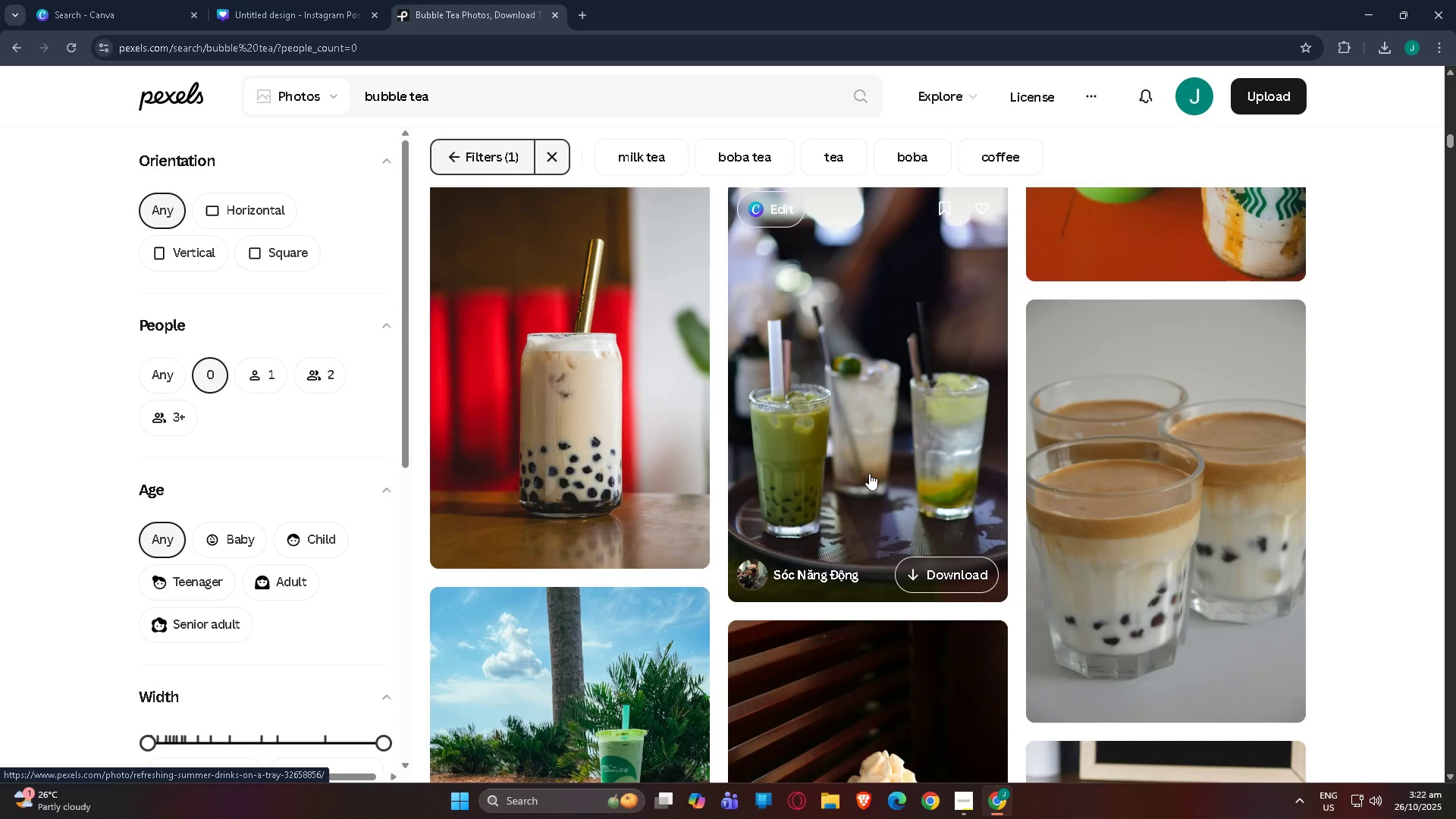 
scroll: coordinate [871, 470], scroll_direction: down, amount: 6.0
 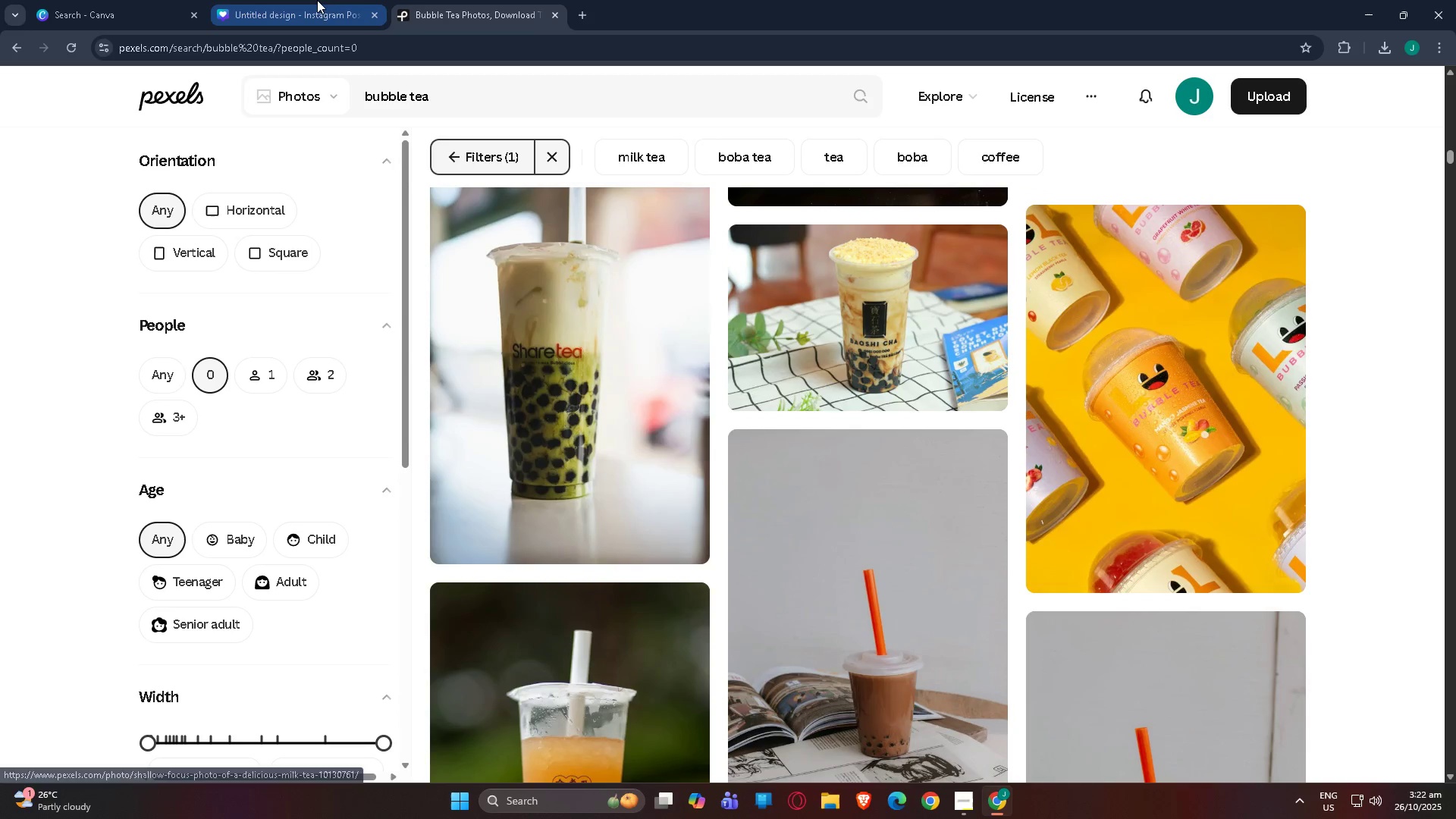 
left_click([317, 0])
 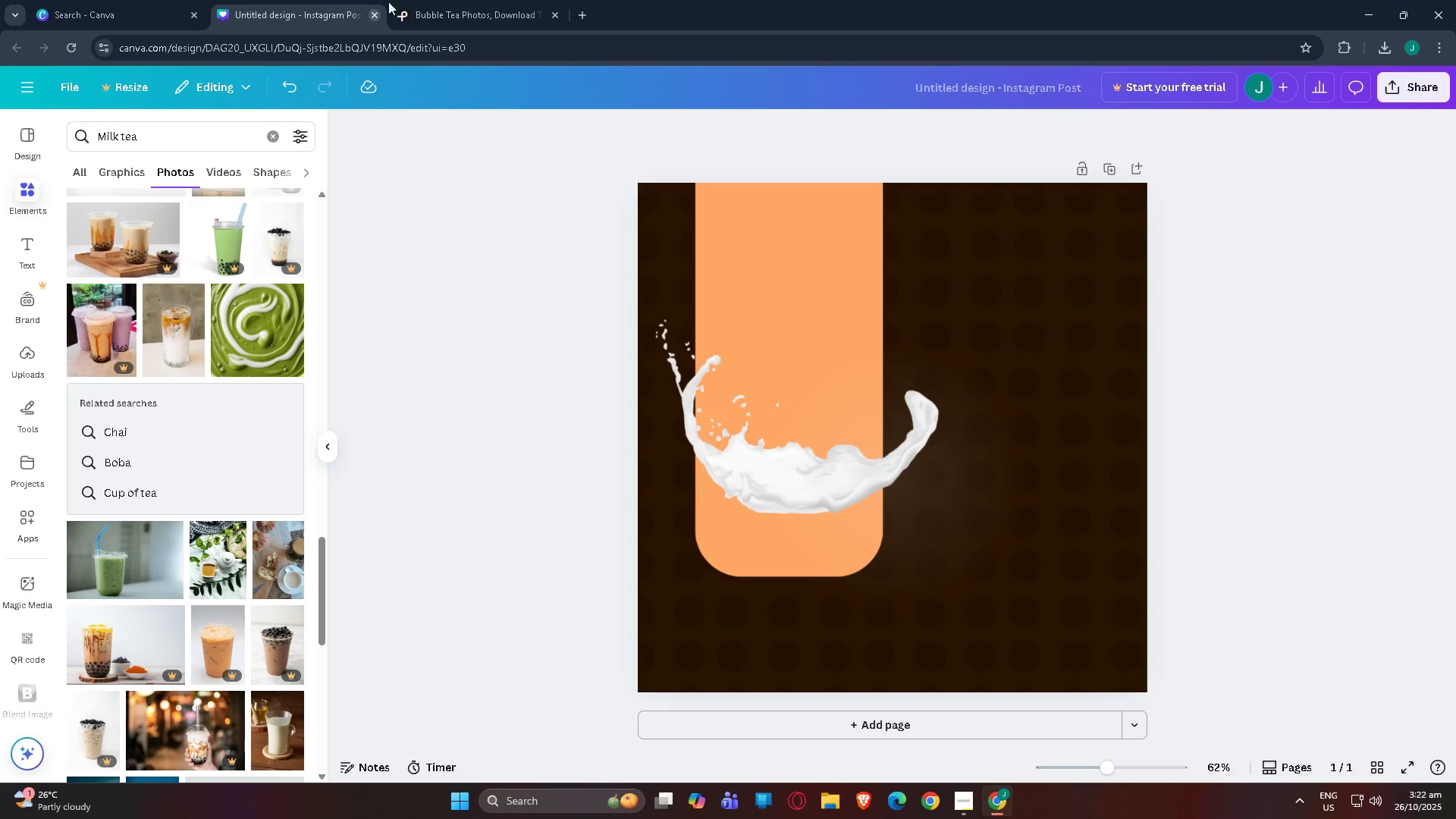 
left_click([413, 0])
 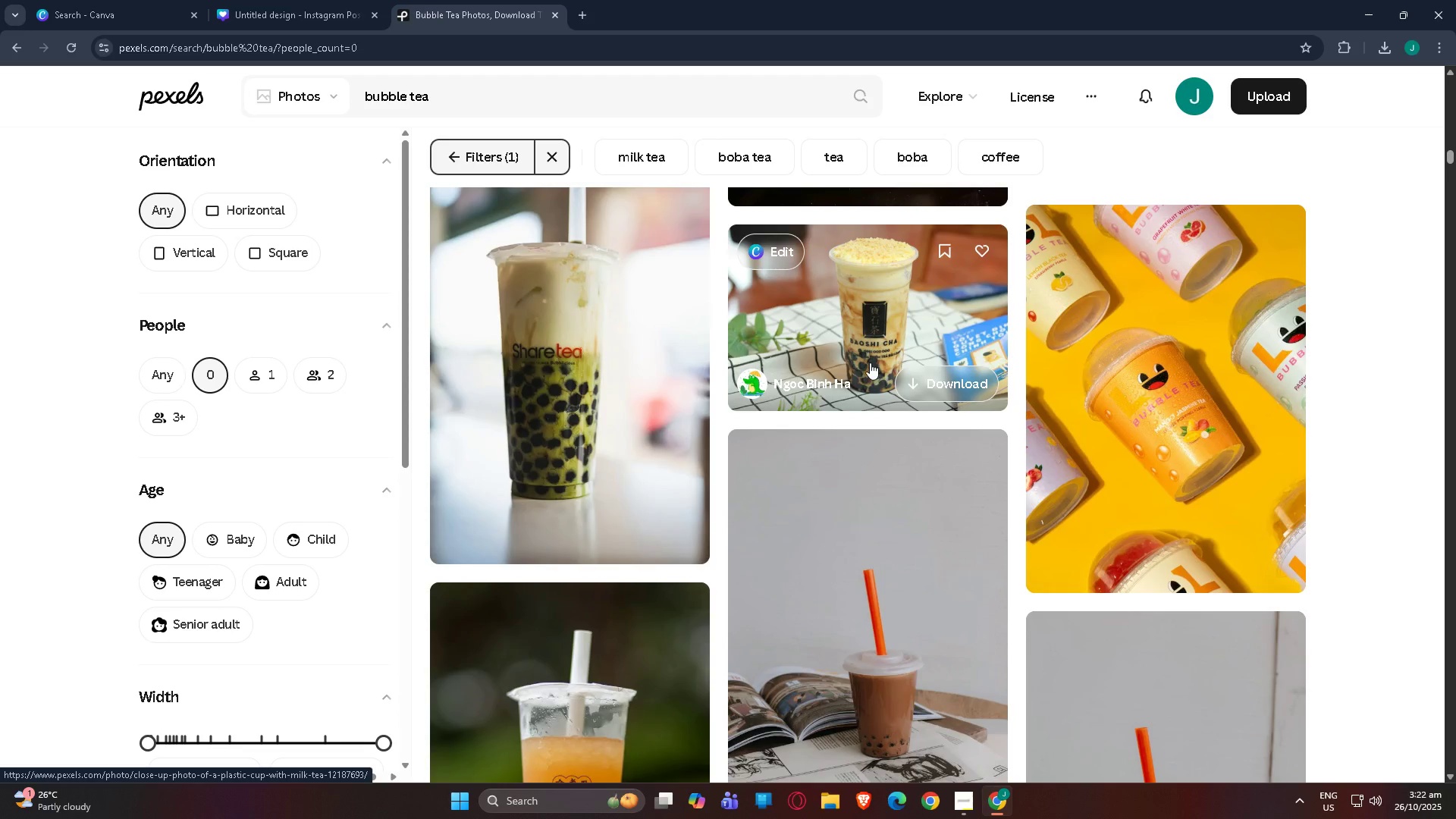 
scroll: coordinate [868, 357], scroll_direction: down, amount: 26.0
 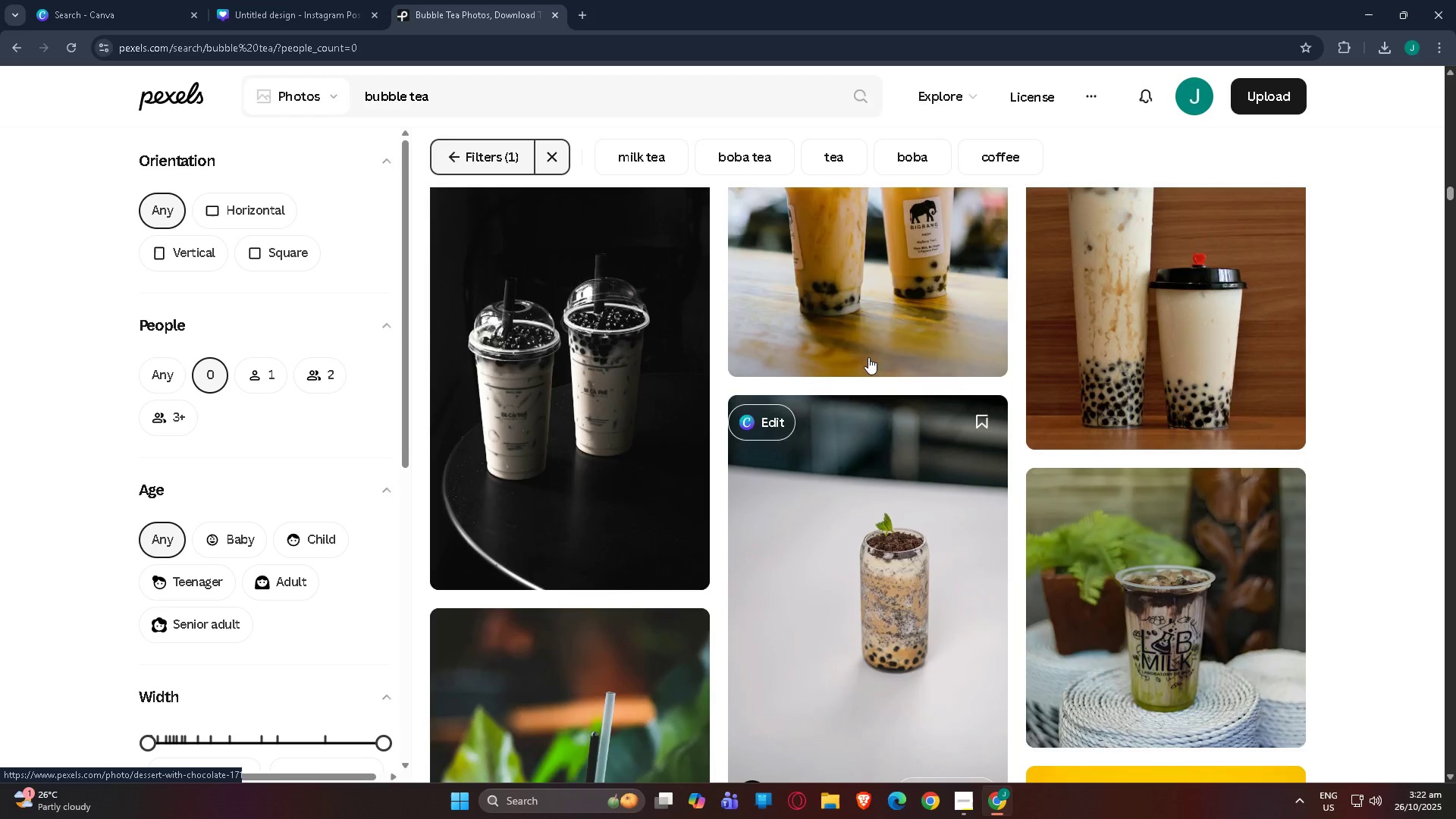 
scroll: coordinate [868, 357], scroll_direction: up, amount: 2.0
 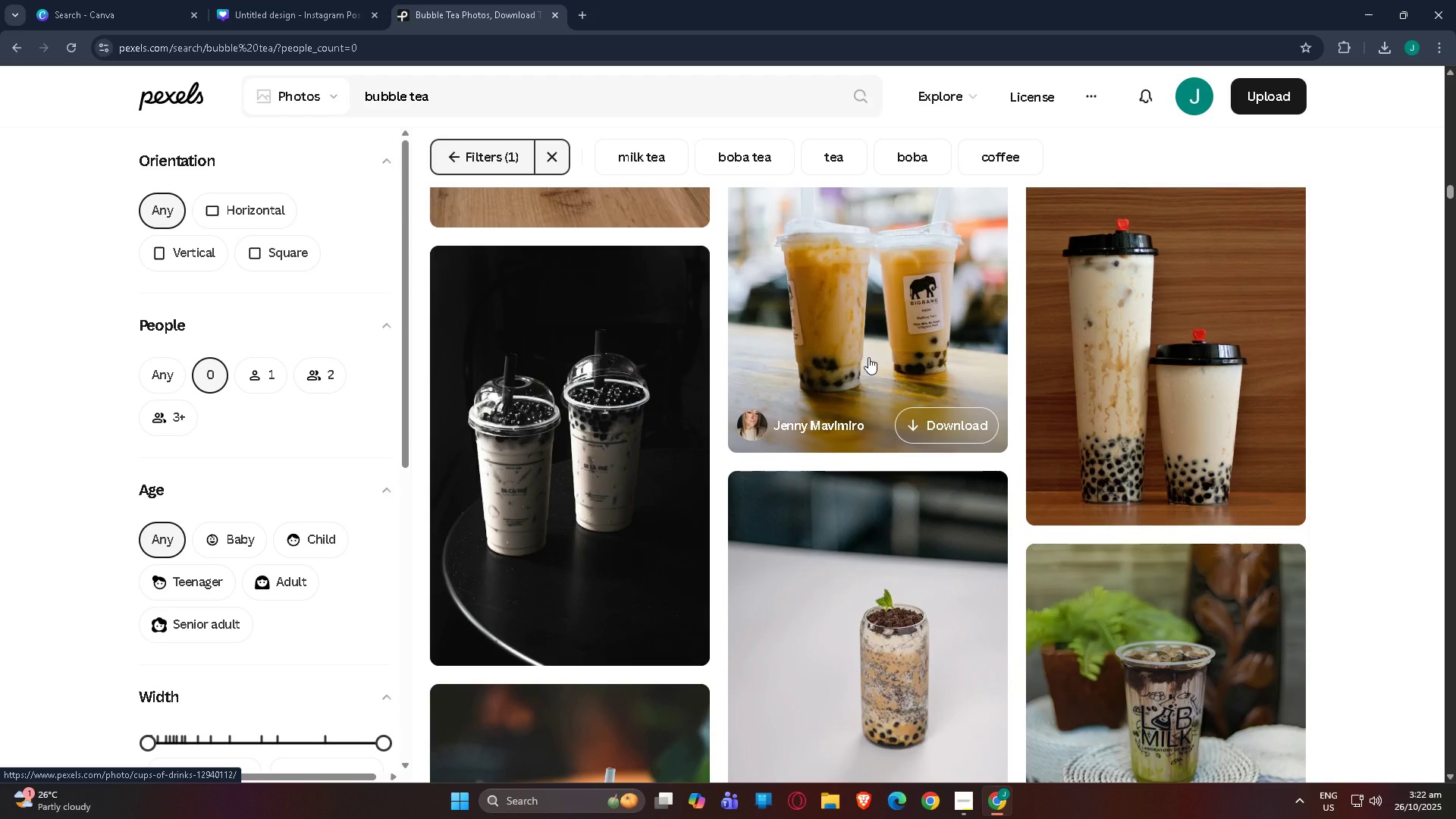 
scroll: coordinate [868, 357], scroll_direction: none, amount: 0.0
 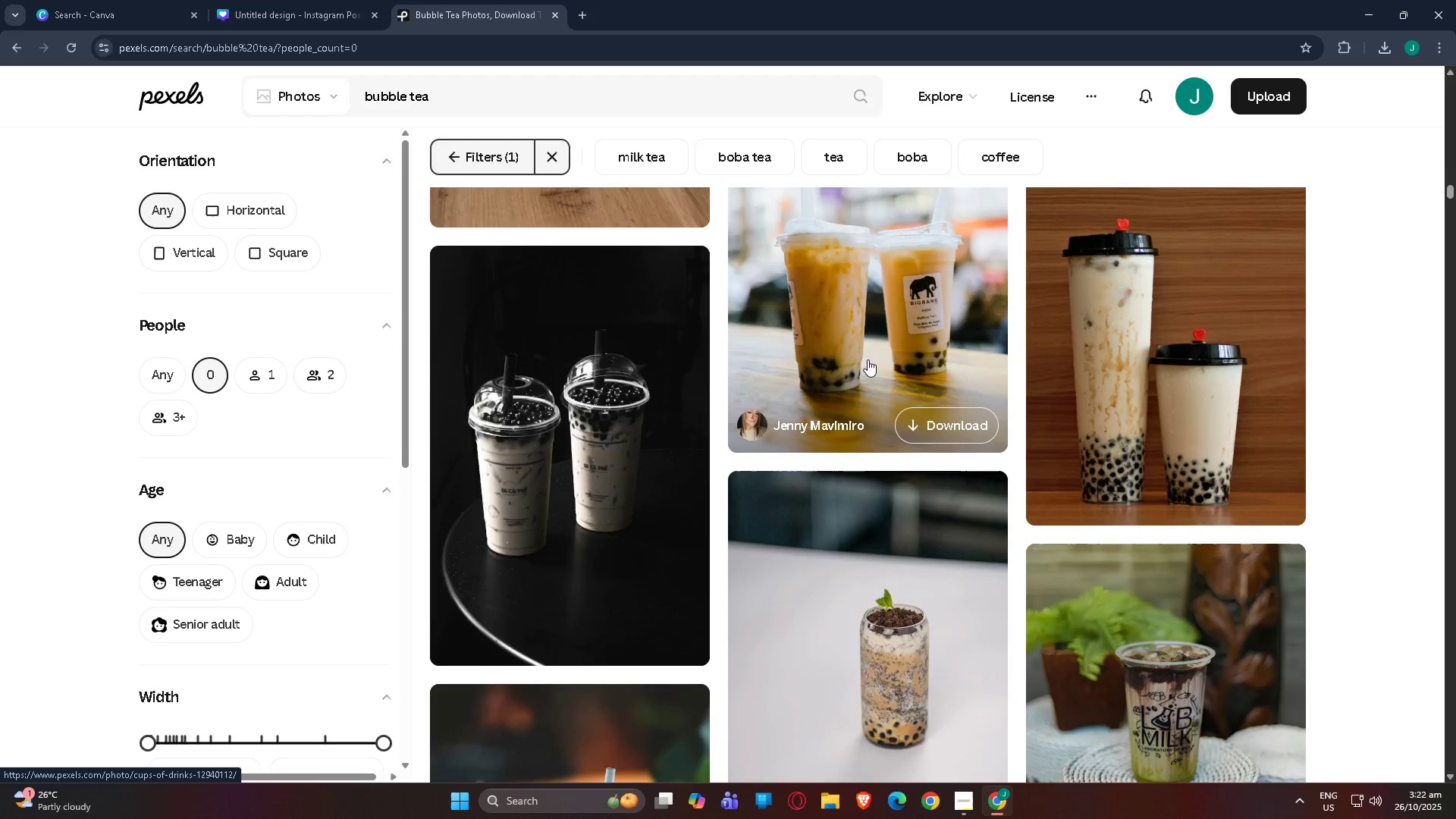 
scroll: coordinate [866, 364], scroll_direction: down, amount: 3.0
 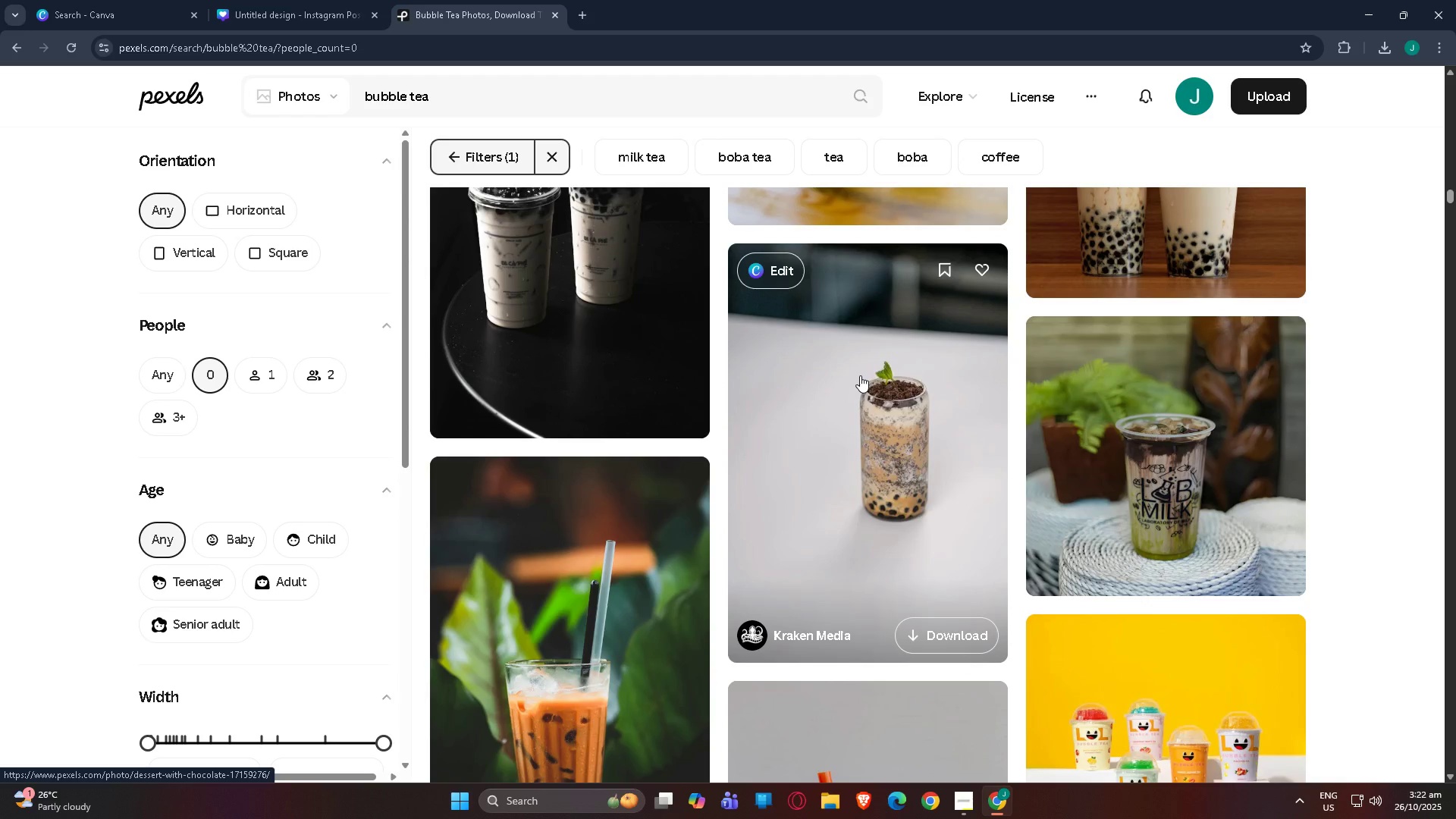 
scroll: coordinate [860, 375], scroll_direction: up, amount: 3.0
 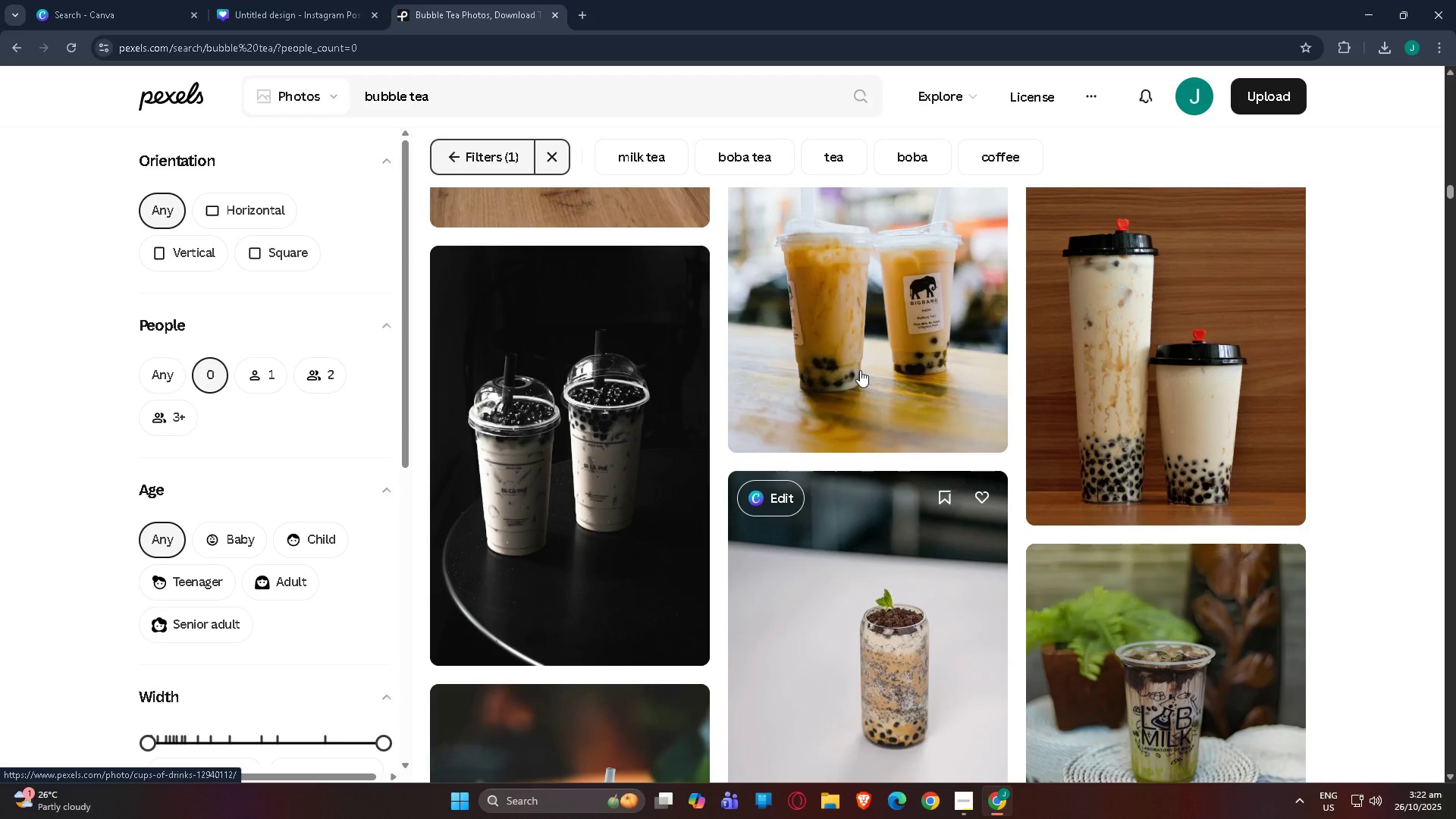 
scroll: coordinate [853, 371], scroll_direction: down, amount: 29.0
 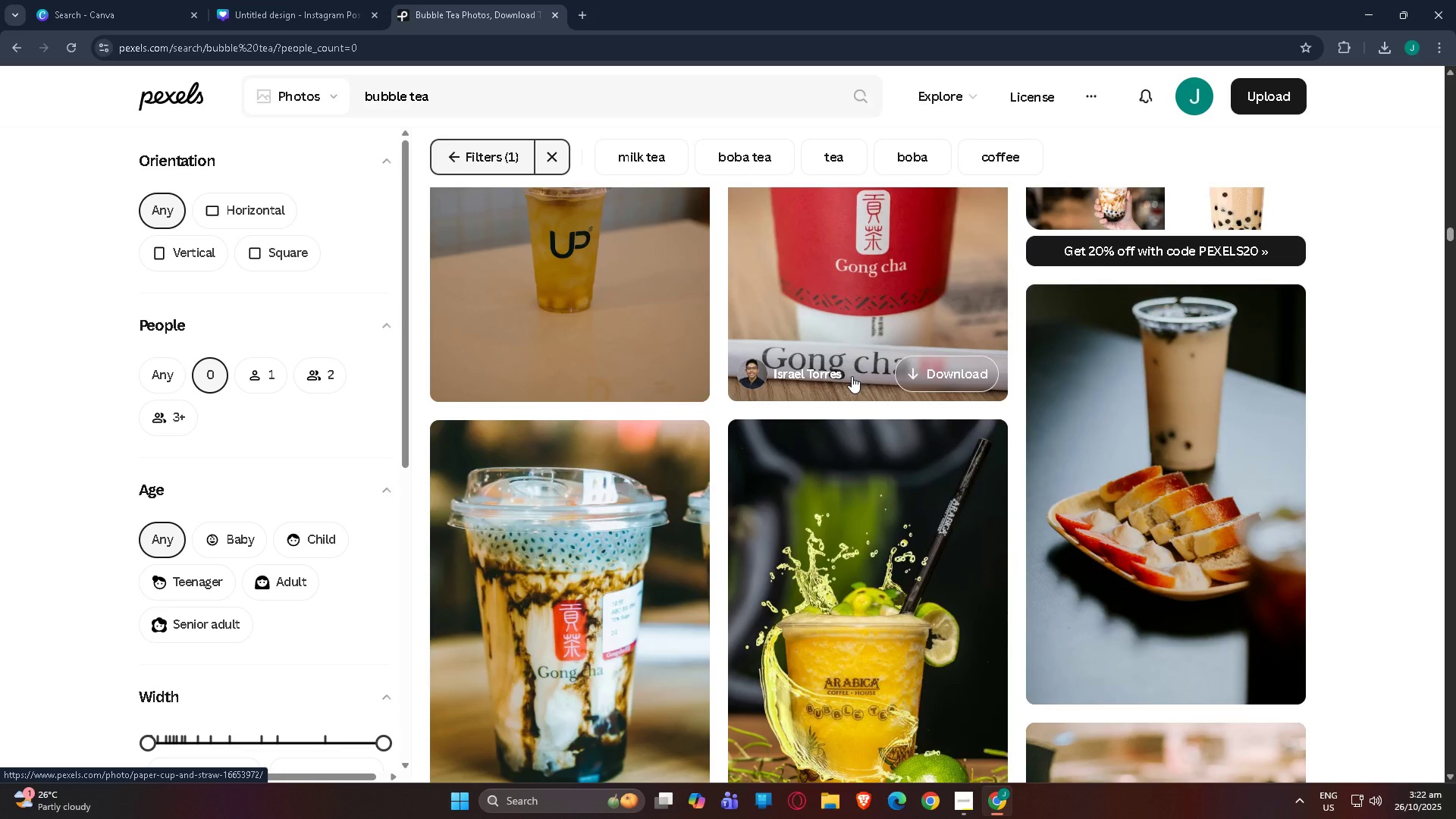 
scroll: coordinate [852, 376], scroll_direction: up, amount: 3.0
 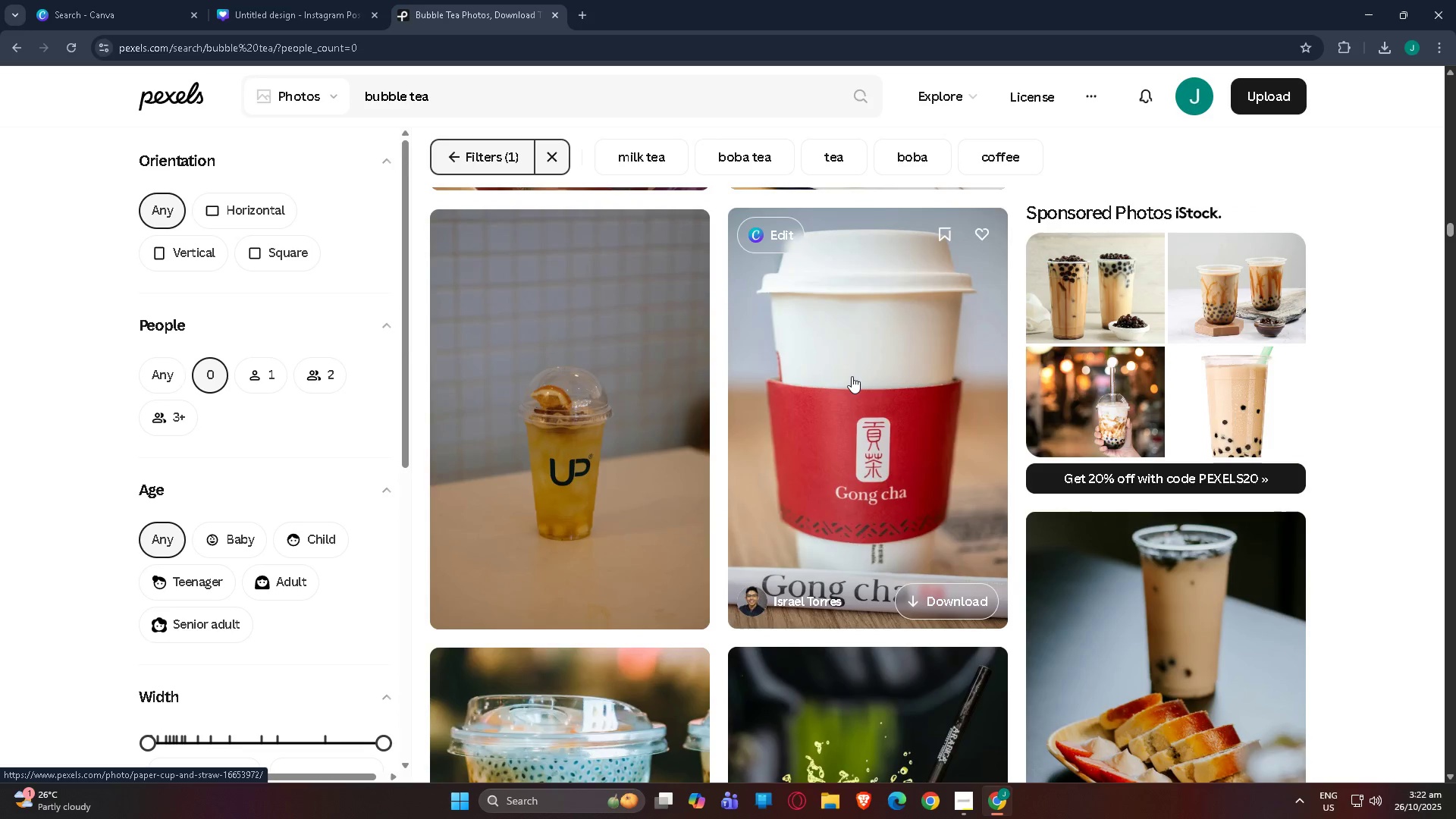 
scroll: coordinate [848, 381], scroll_direction: down, amount: 30.0
 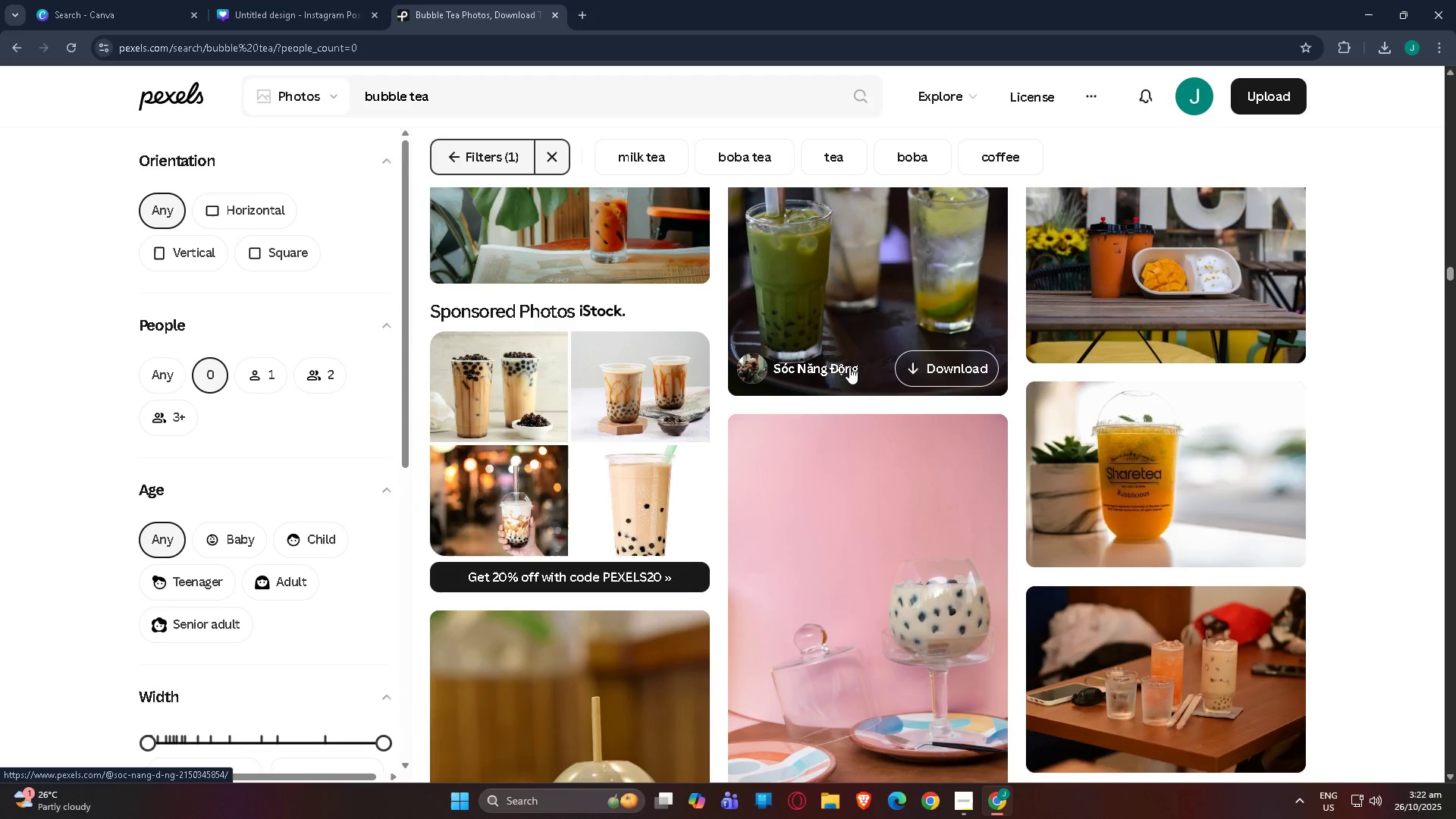 
scroll: coordinate [587, 422], scroll_direction: down, amount: 122.0
 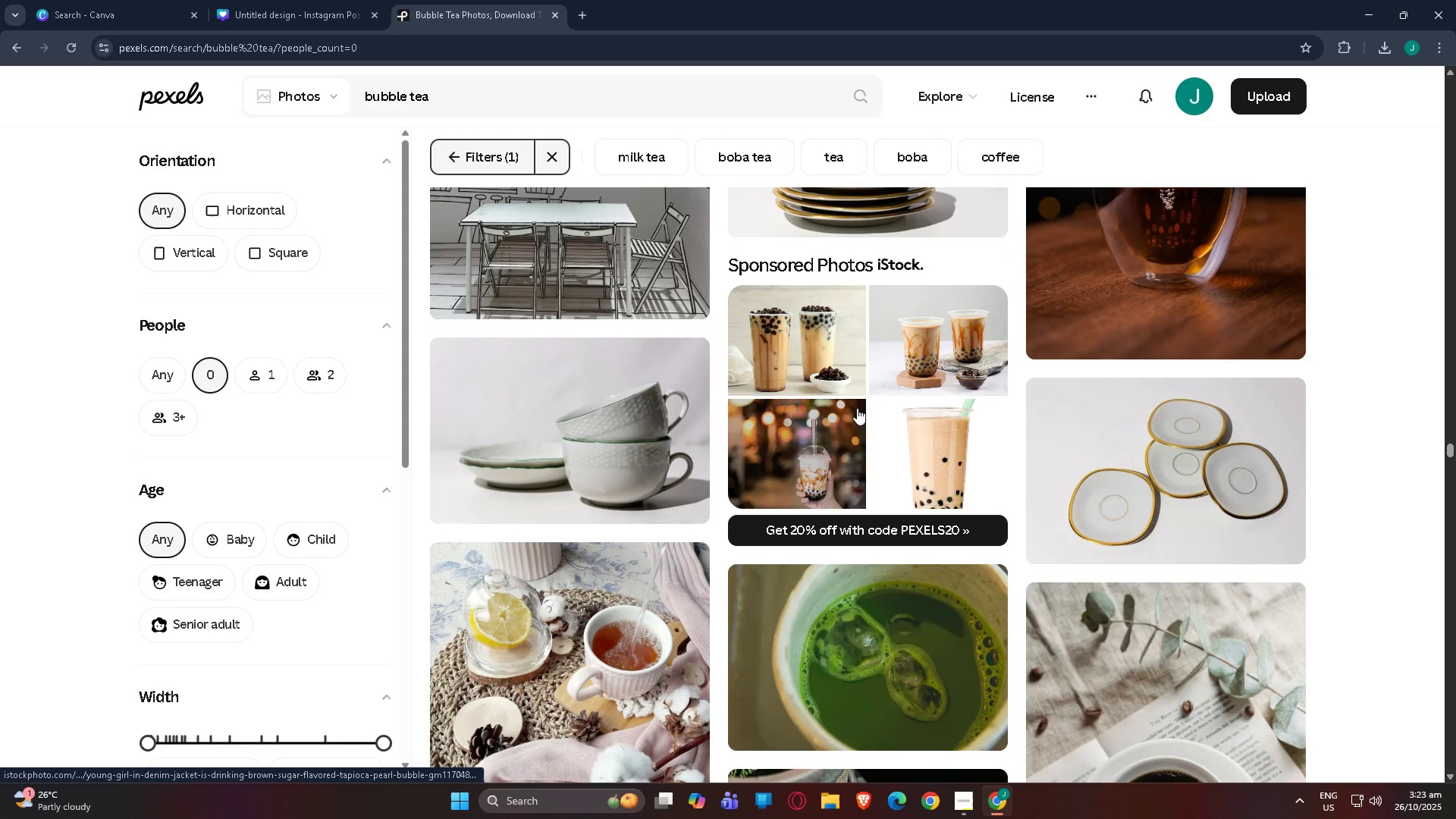 
scroll: coordinate [895, 529], scroll_direction: down, amount: 21.0
 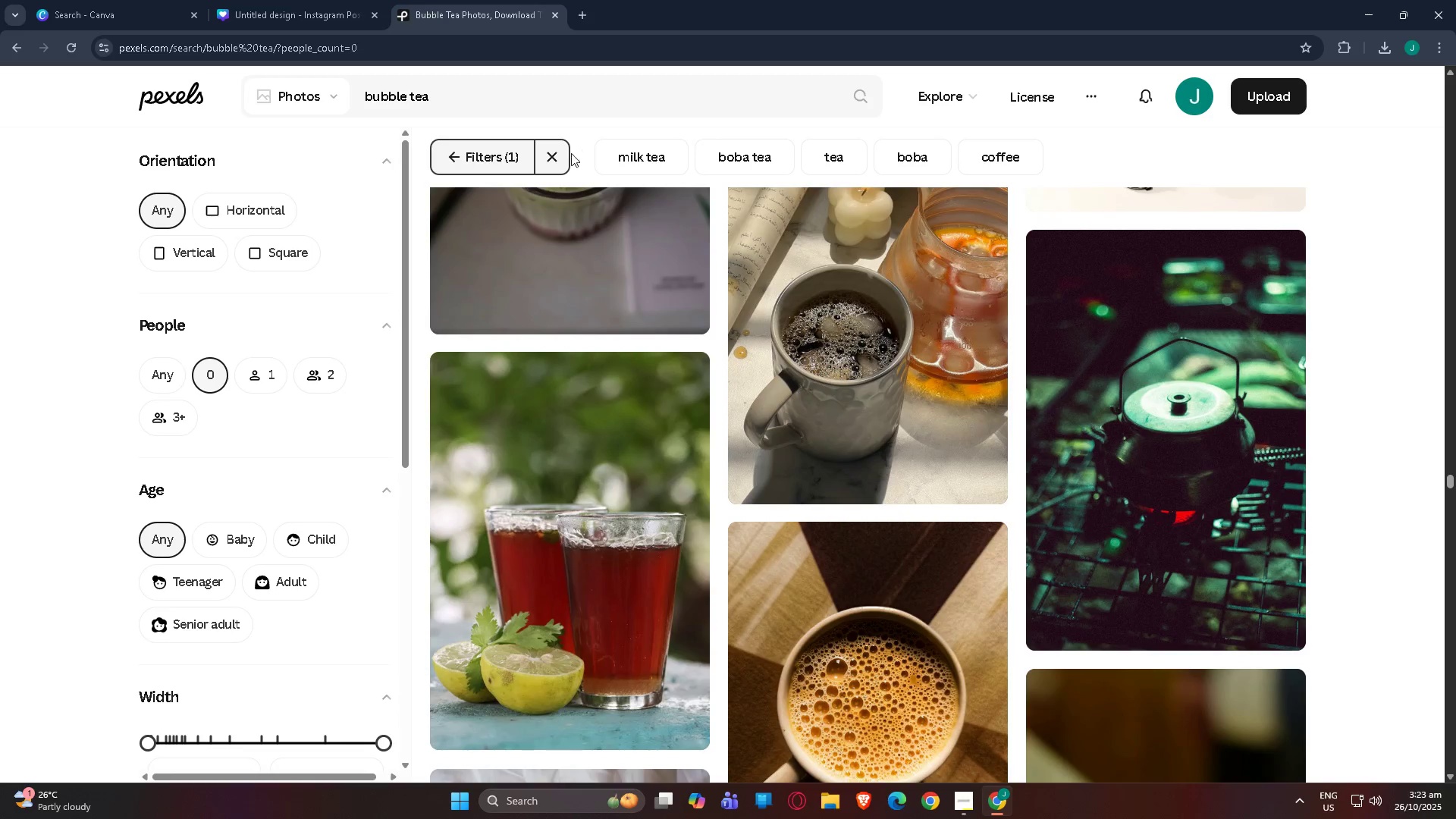 
left_click([654, 153])
 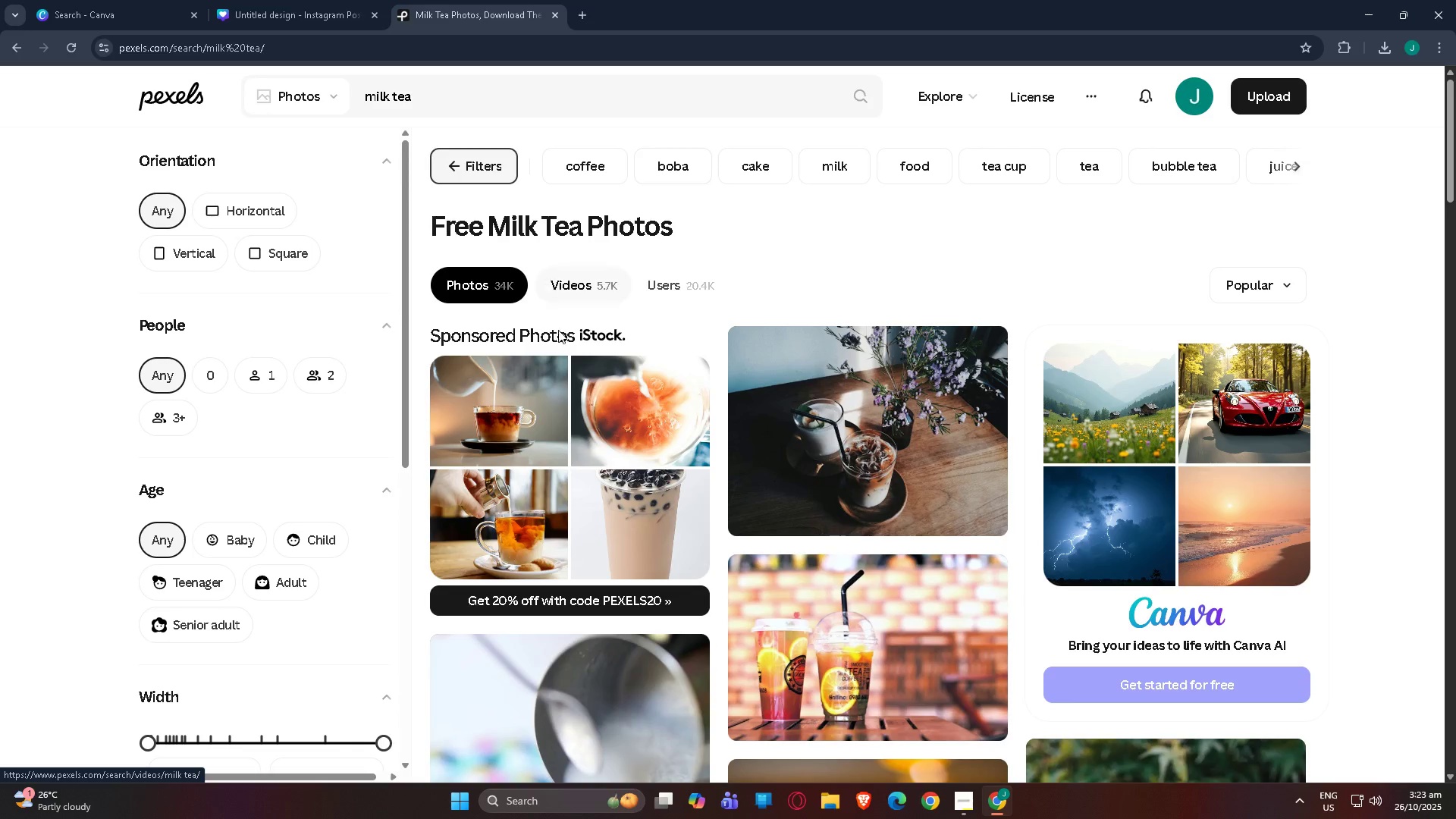 
scroll: coordinate [582, 530], scroll_direction: down, amount: 15.0
 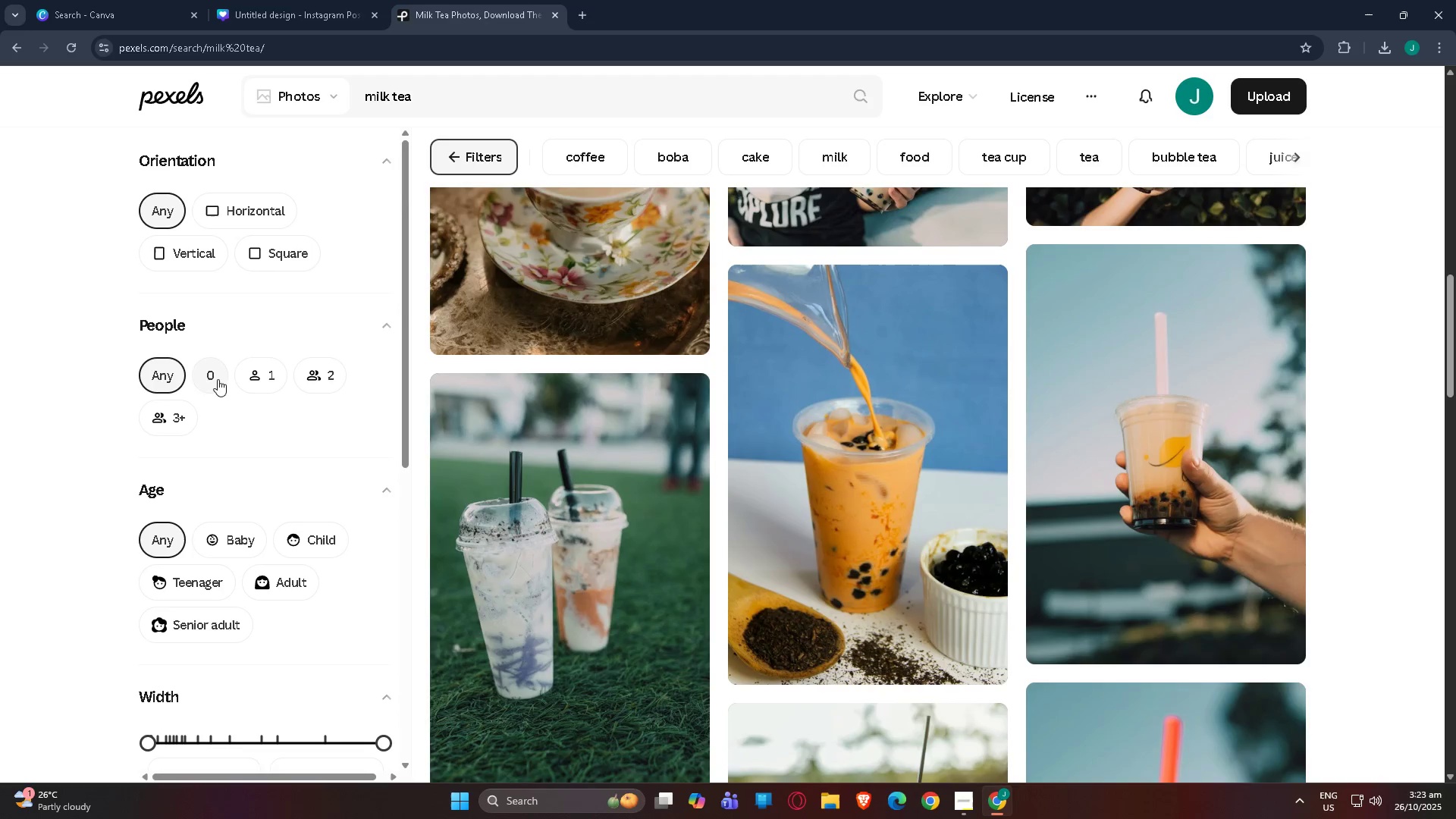 
left_click([208, 377])
 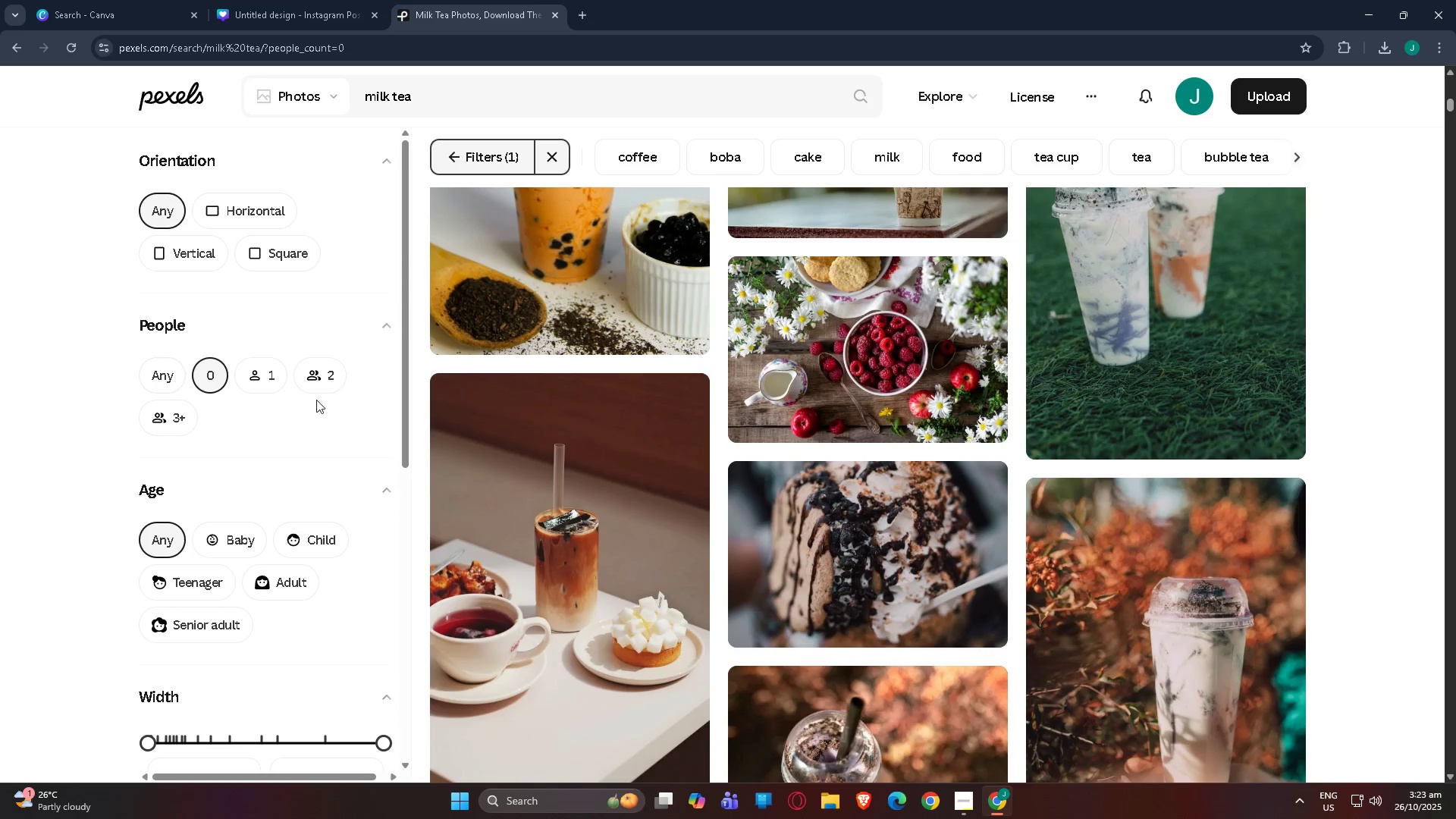 
scroll: coordinate [656, 527], scroll_direction: down, amount: 79.0
 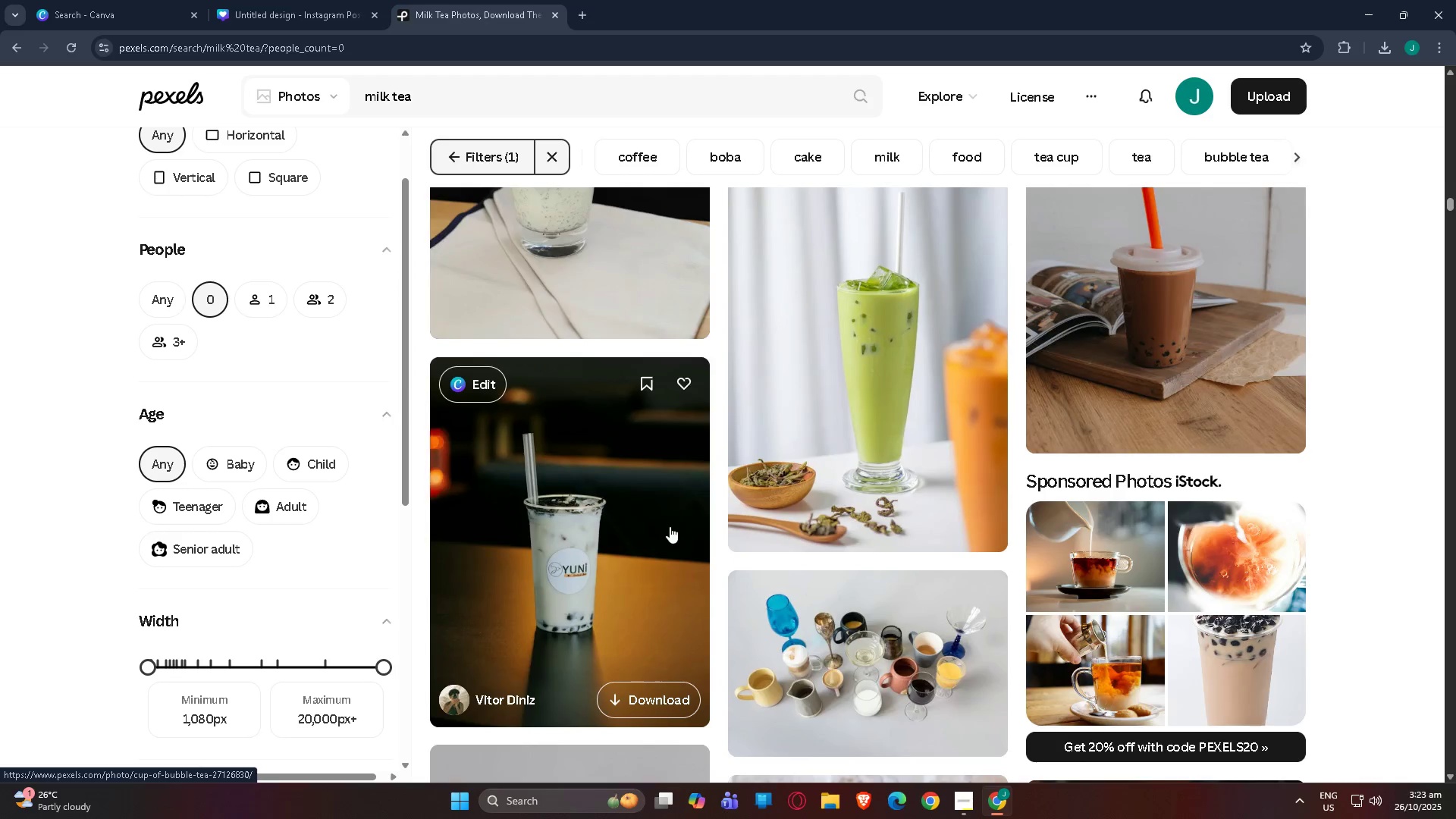 
scroll: coordinate [843, 601], scroll_direction: down, amount: 111.0
 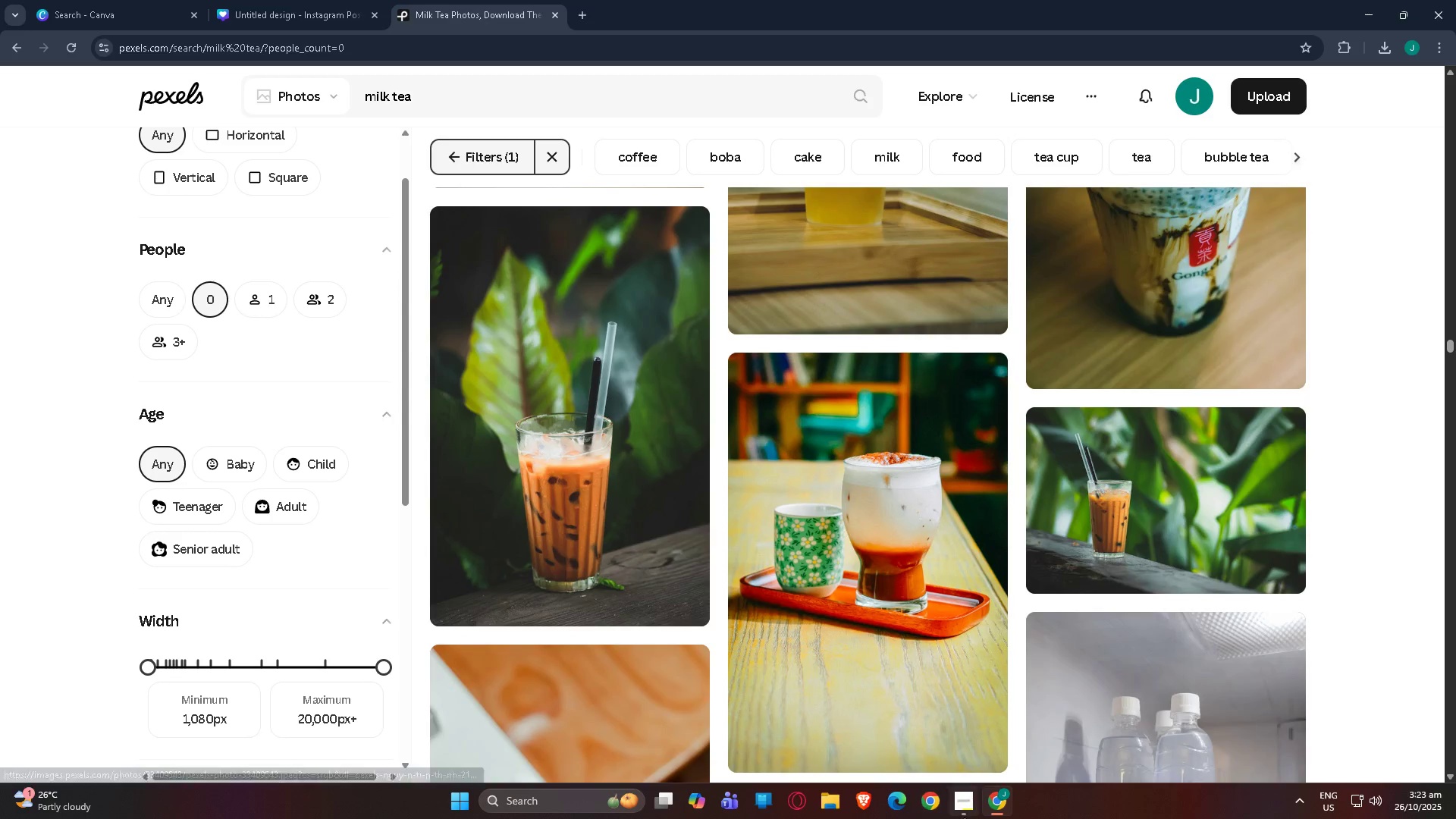 
left_click([968, 814])